 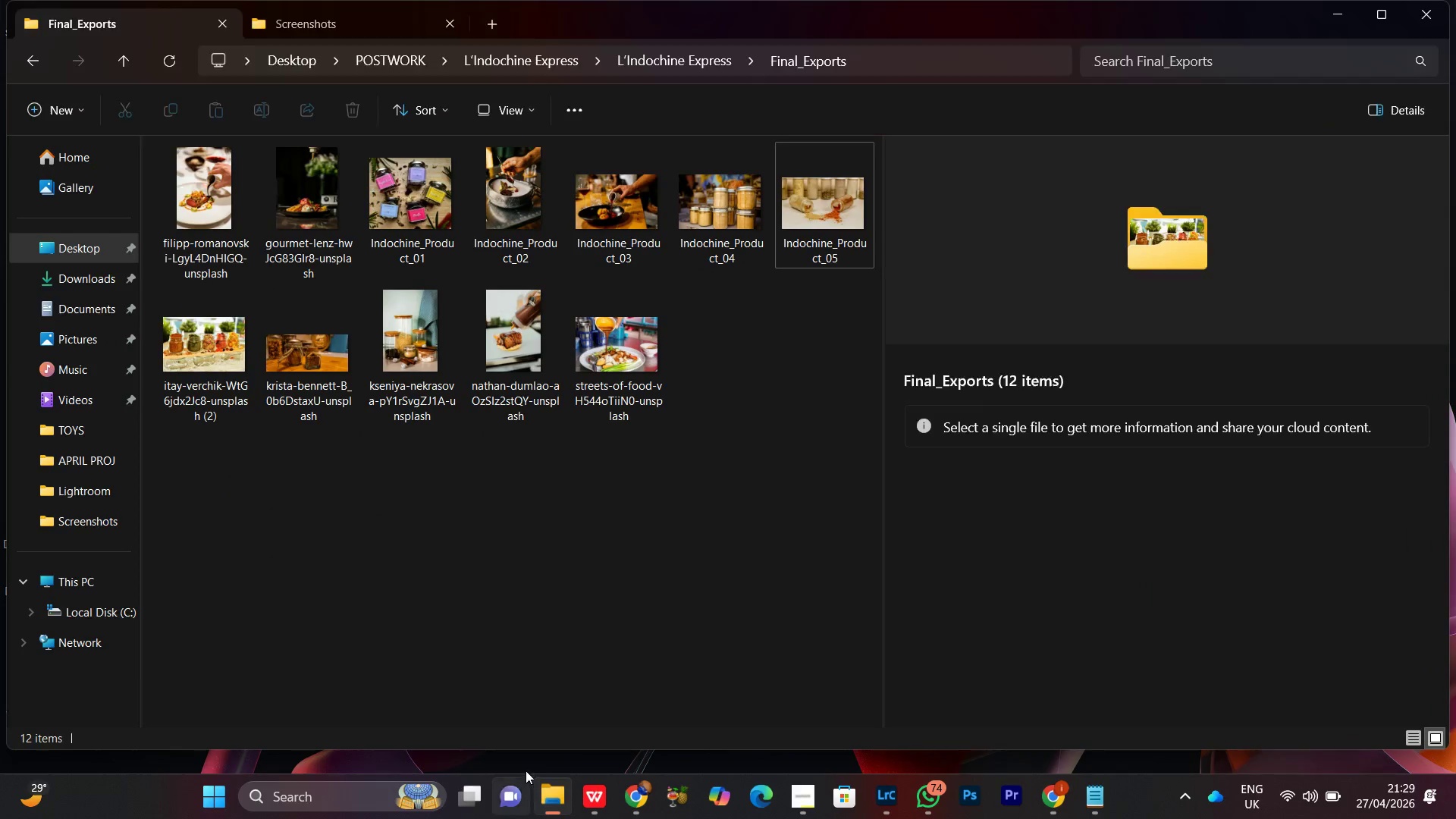 
mouse_move([422, 372])
 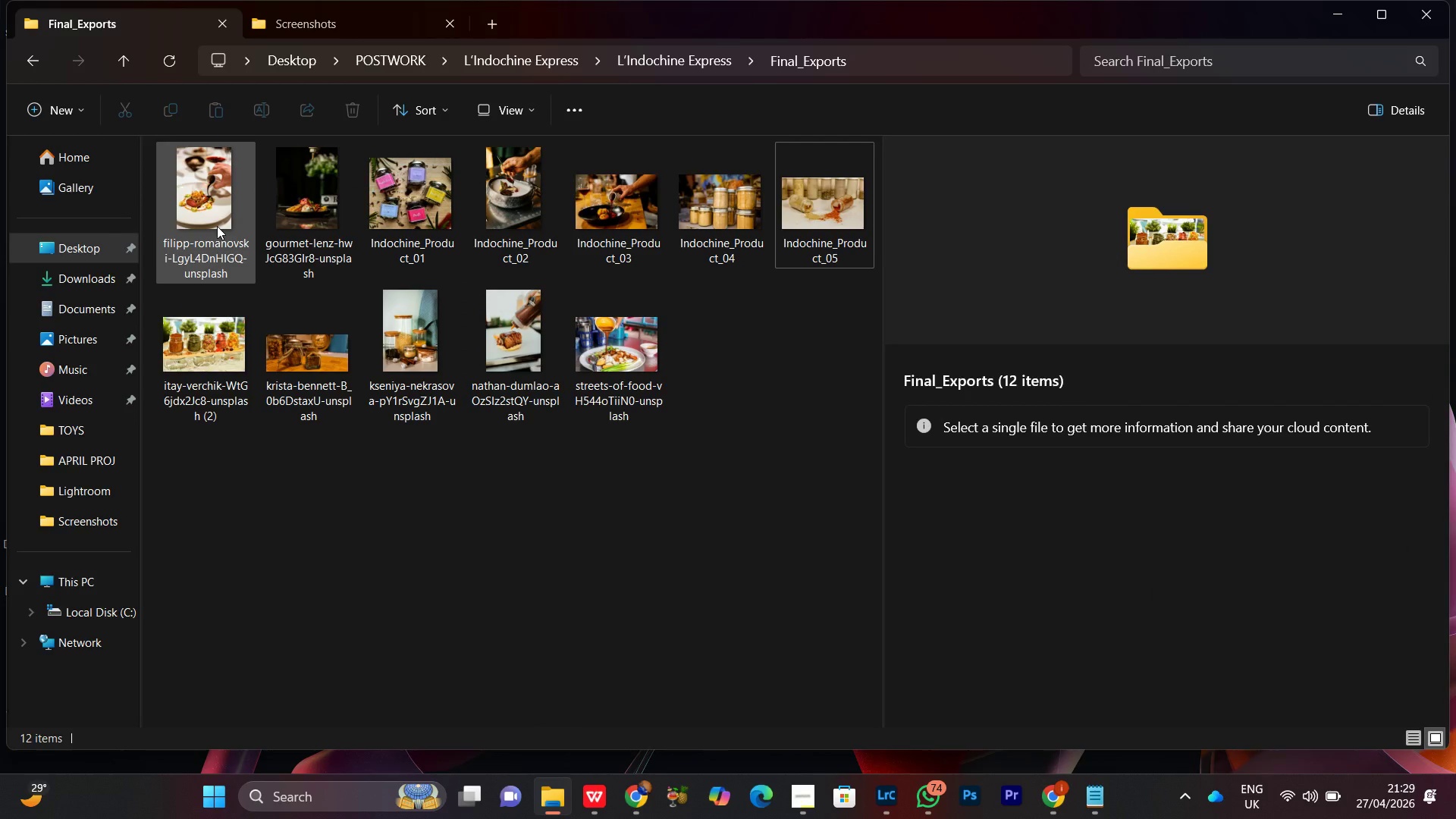 
left_click([217, 226])
 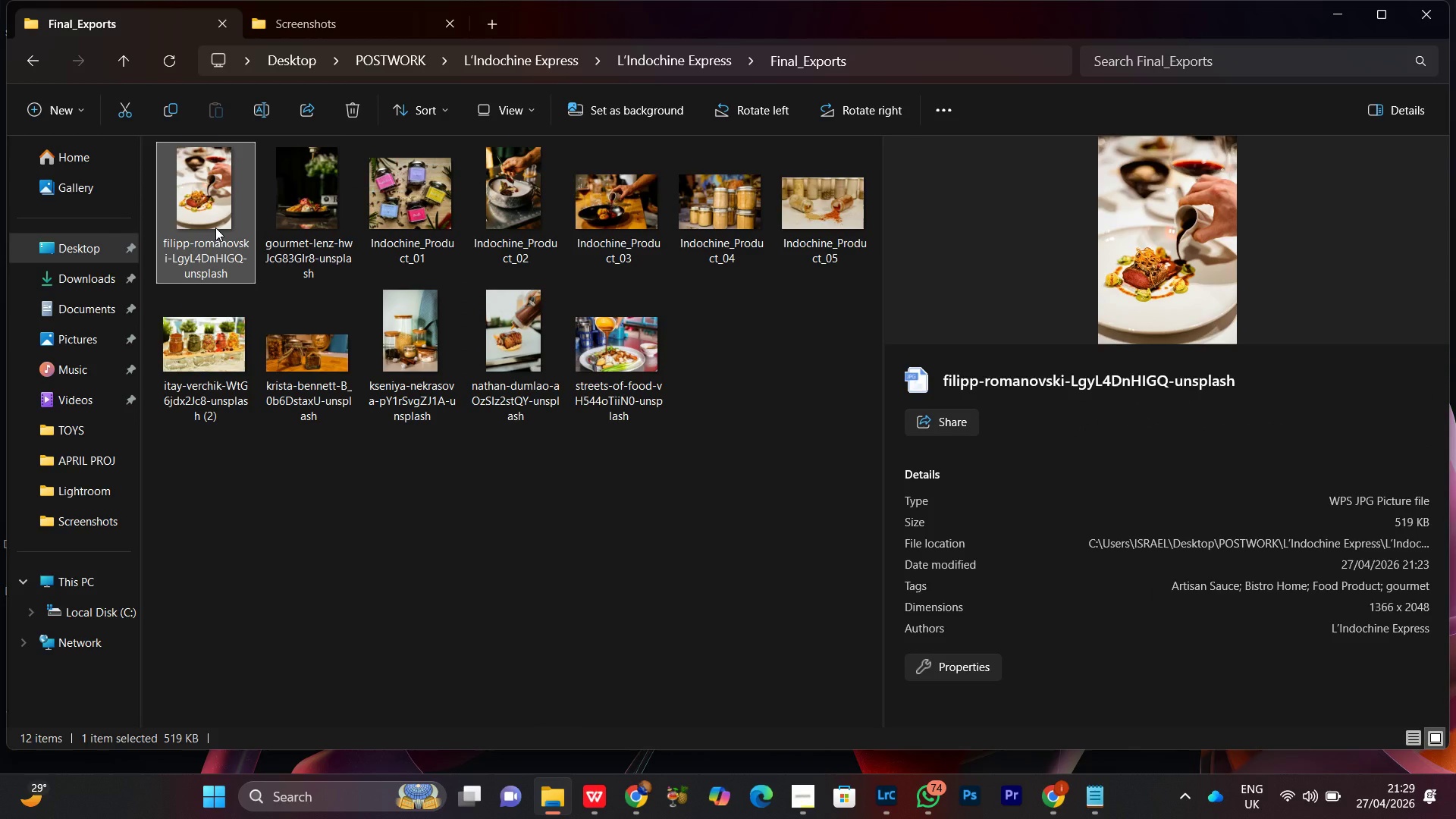 
right_click([215, 228])
 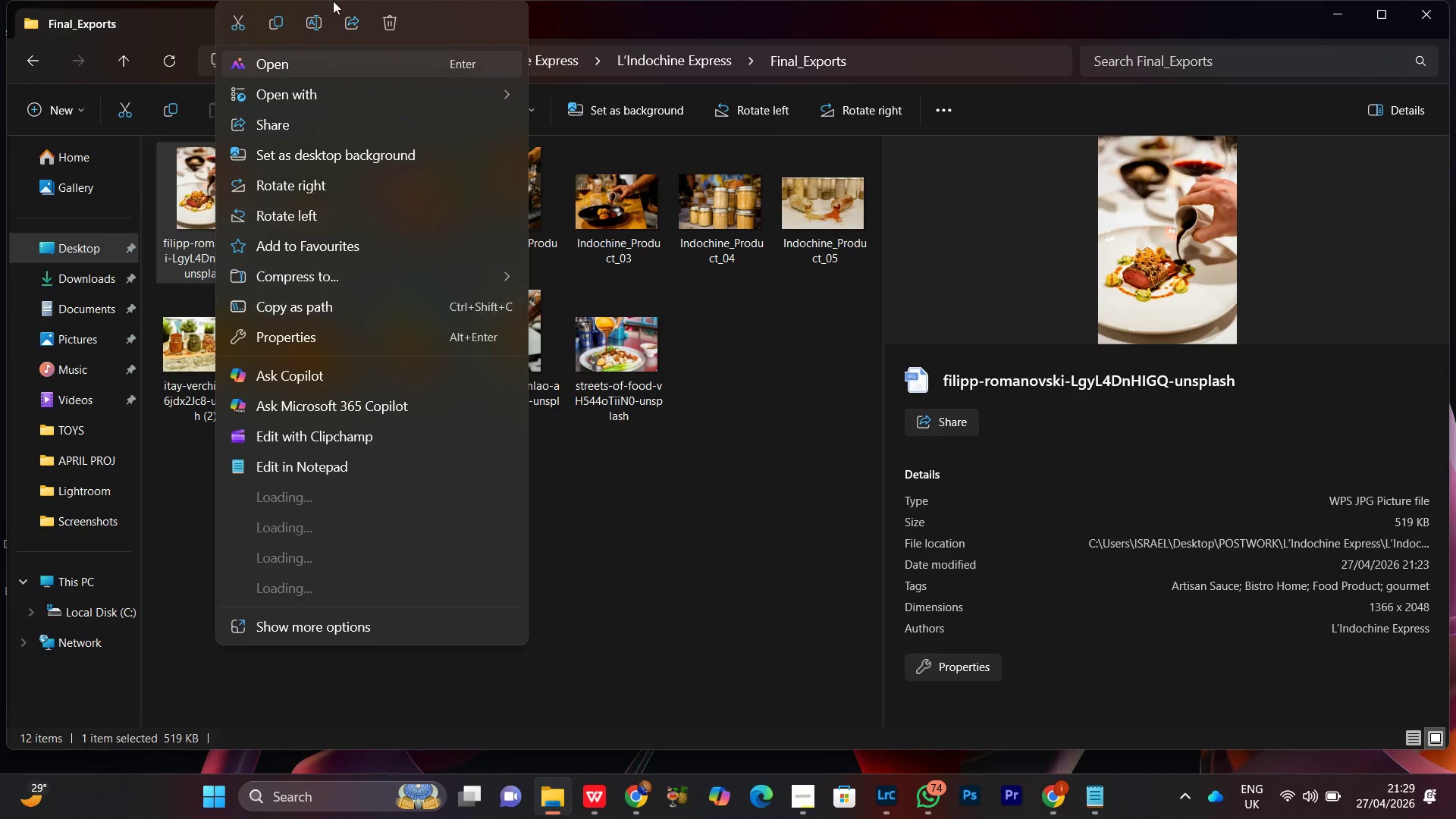 
left_click([306, 24])
 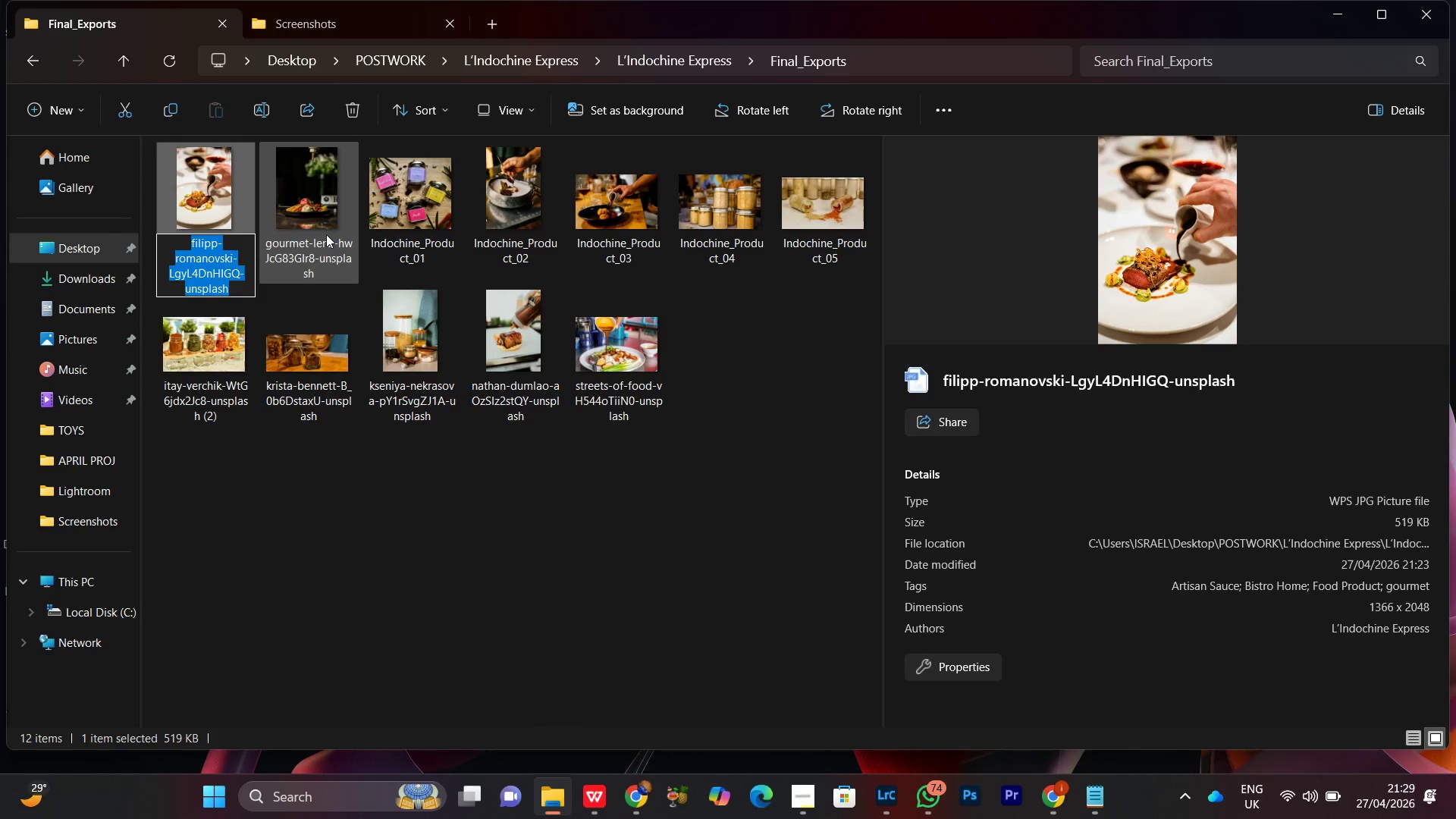 
key(Meta+V)
 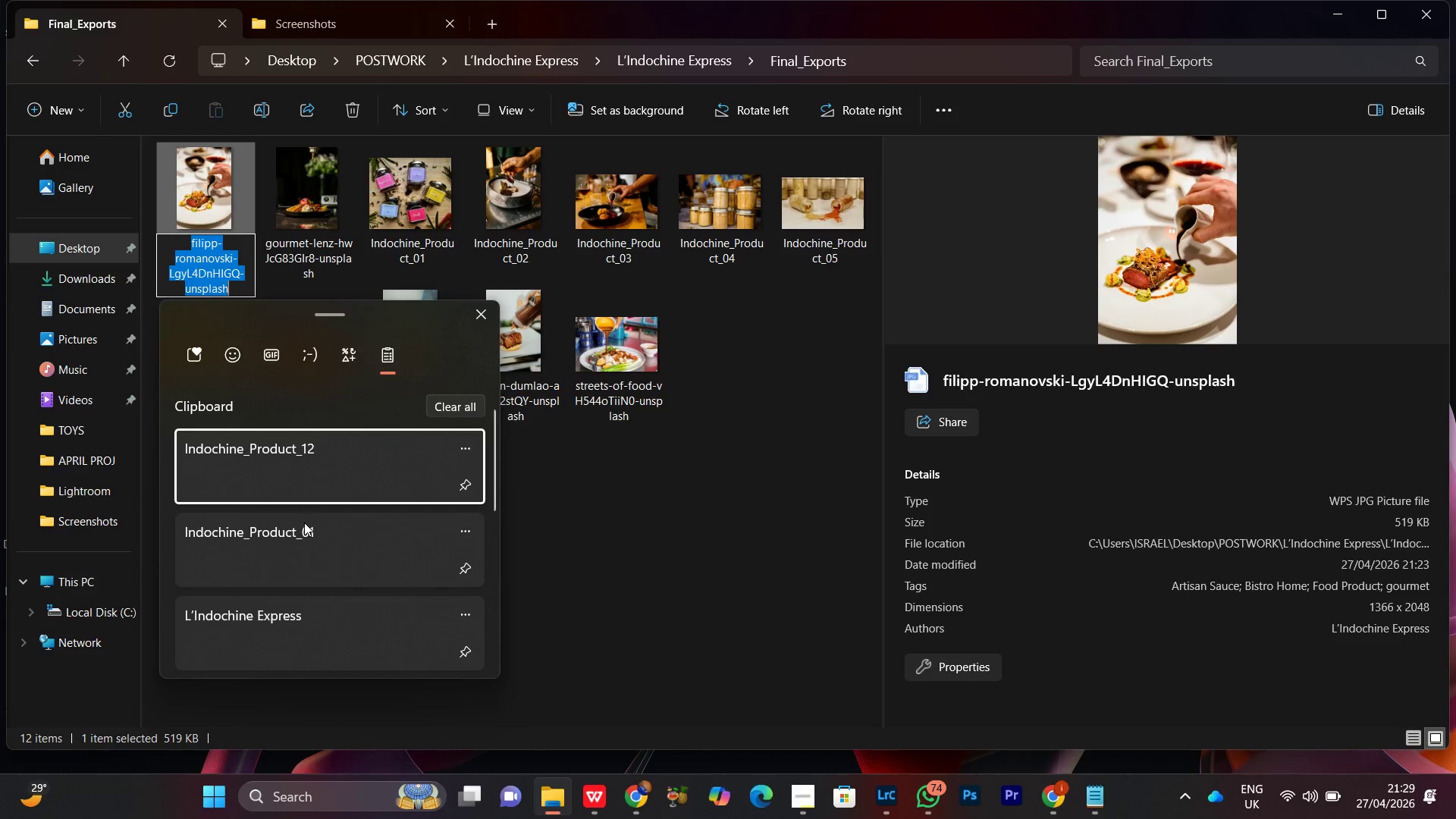 
left_click([313, 530])
 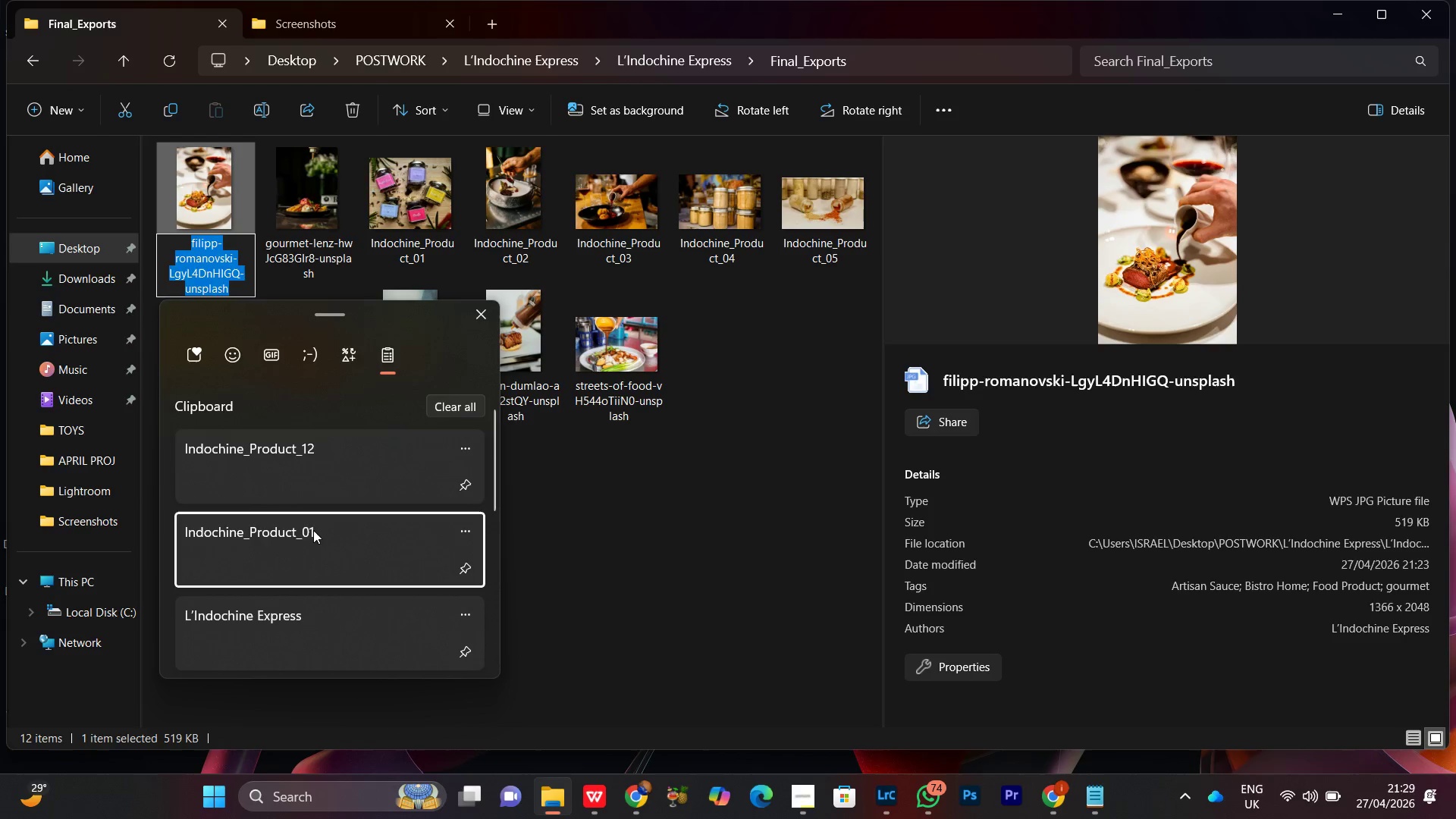 
key(Control+ControlLeft)
 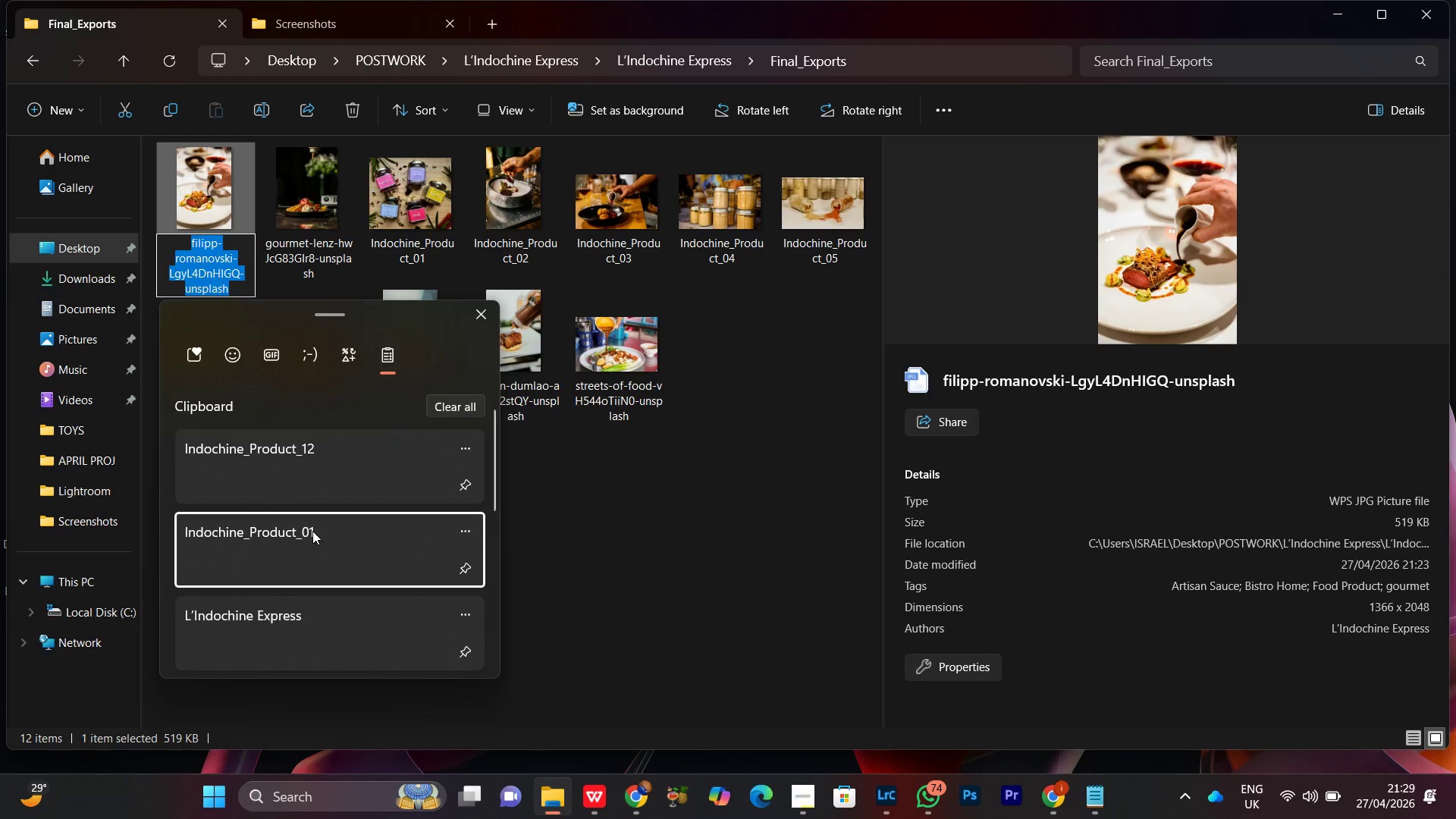 
hold_key(key=V, duration=8.3)
 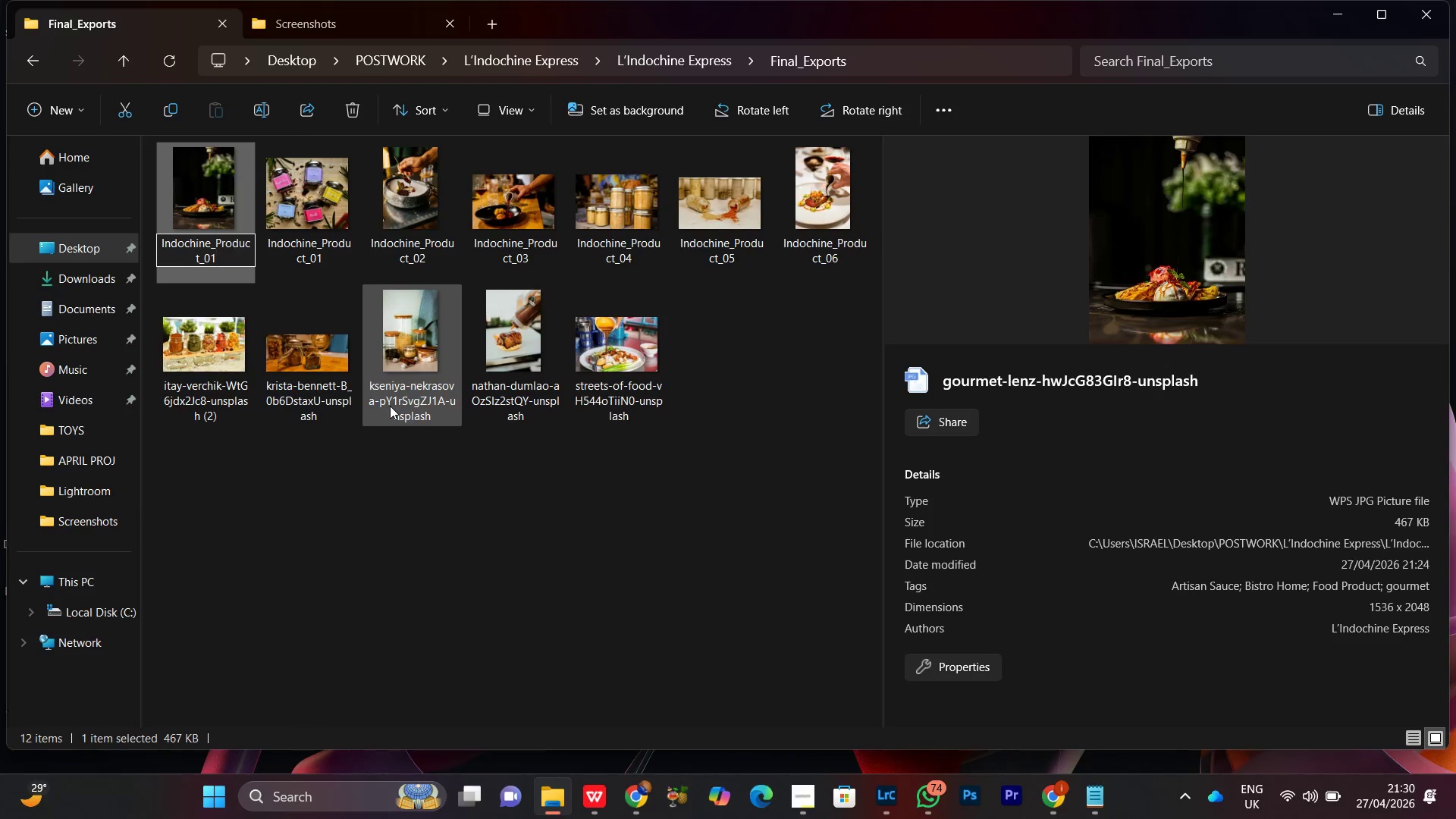 
key(Backspace)
 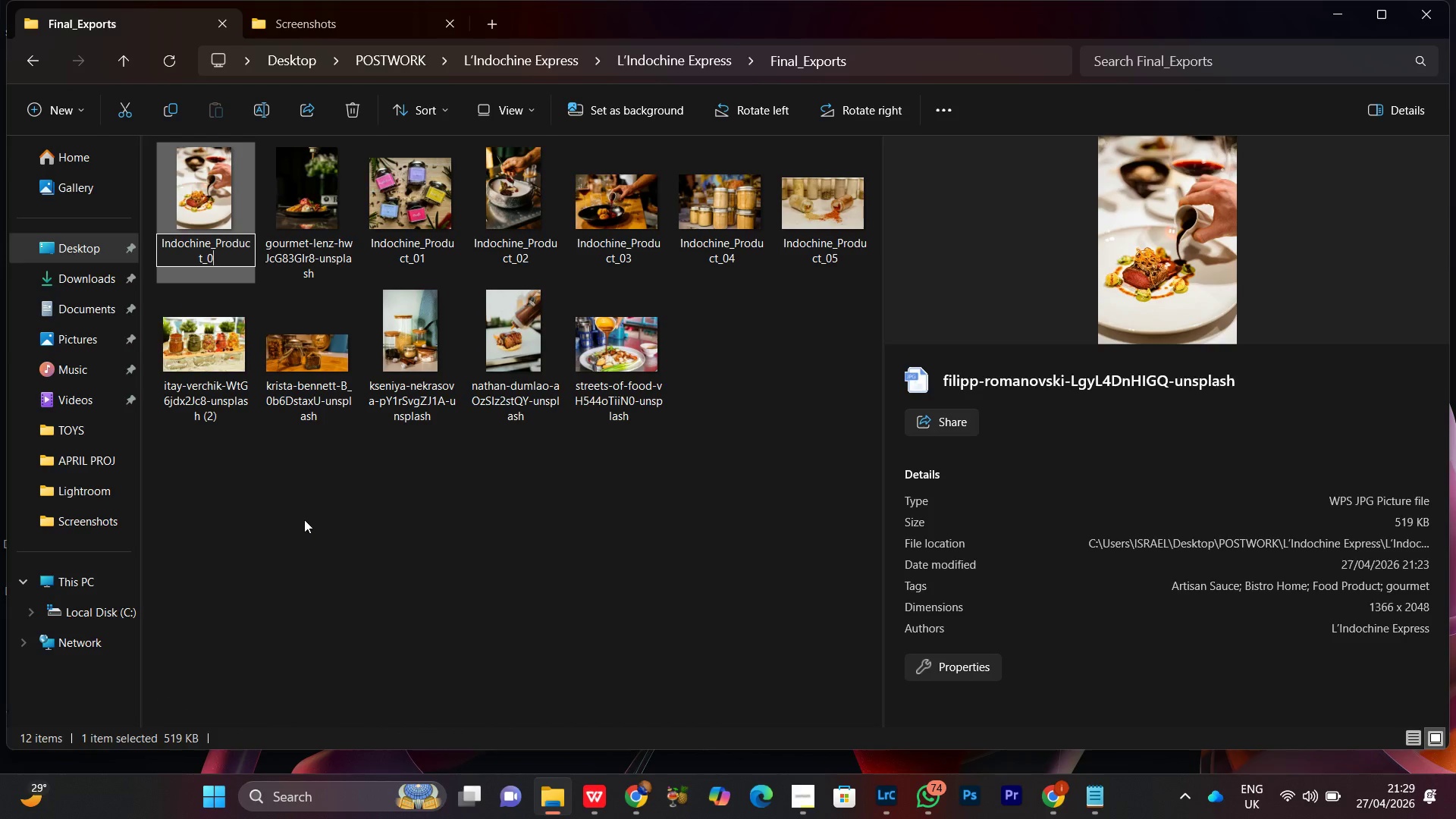 
key(6)
 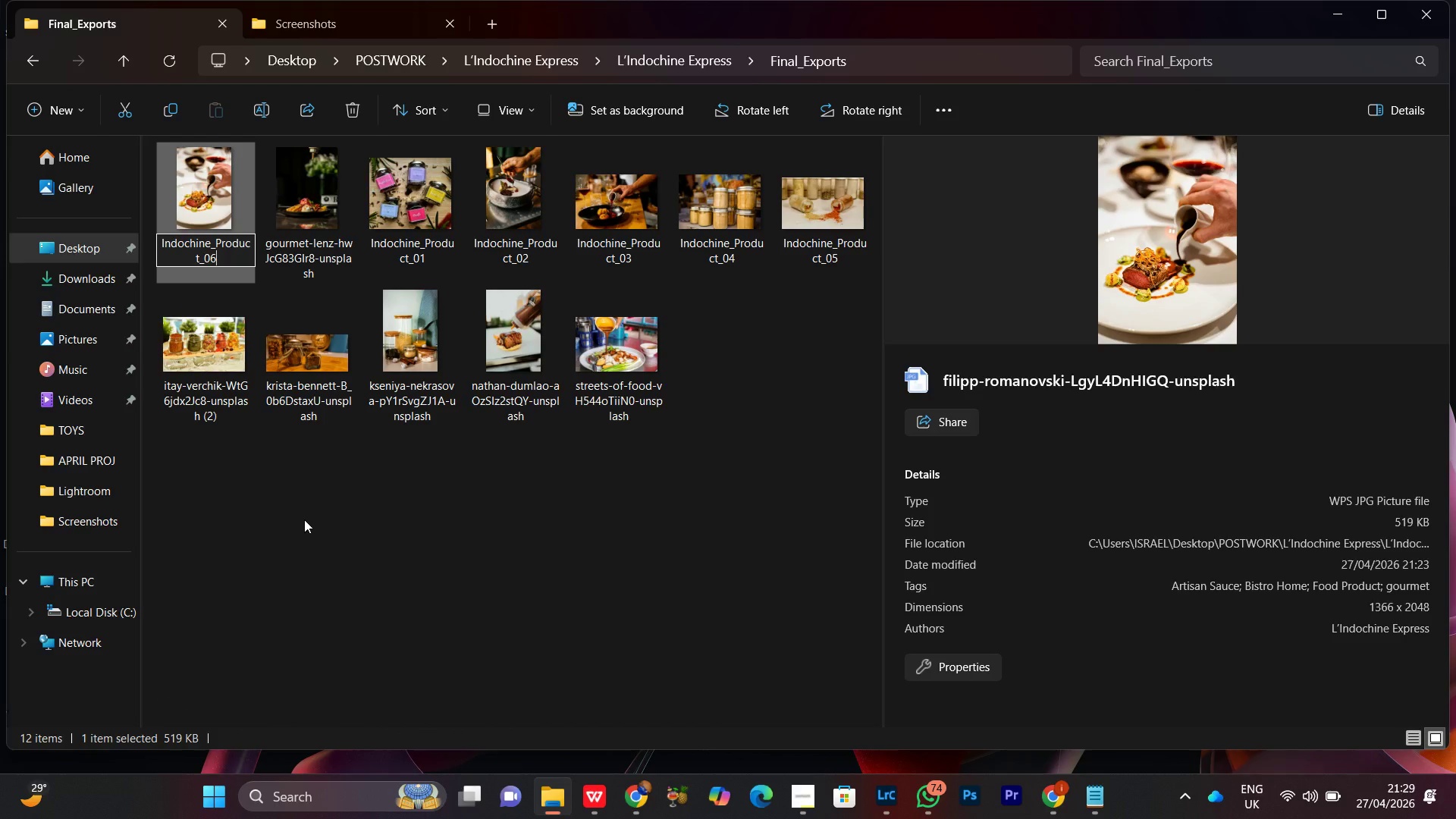 
key(Enter)
 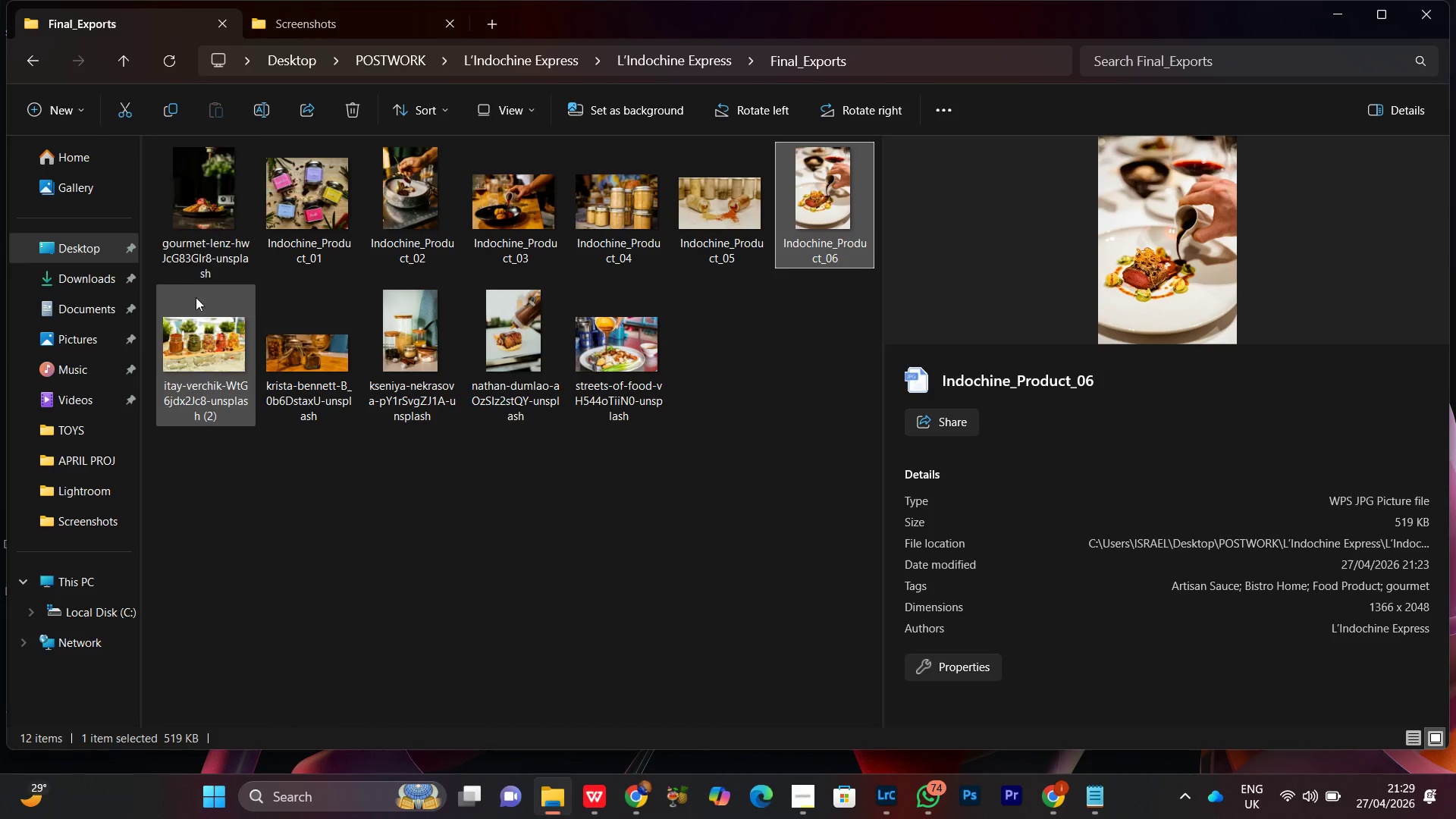 
left_click([199, 223])
 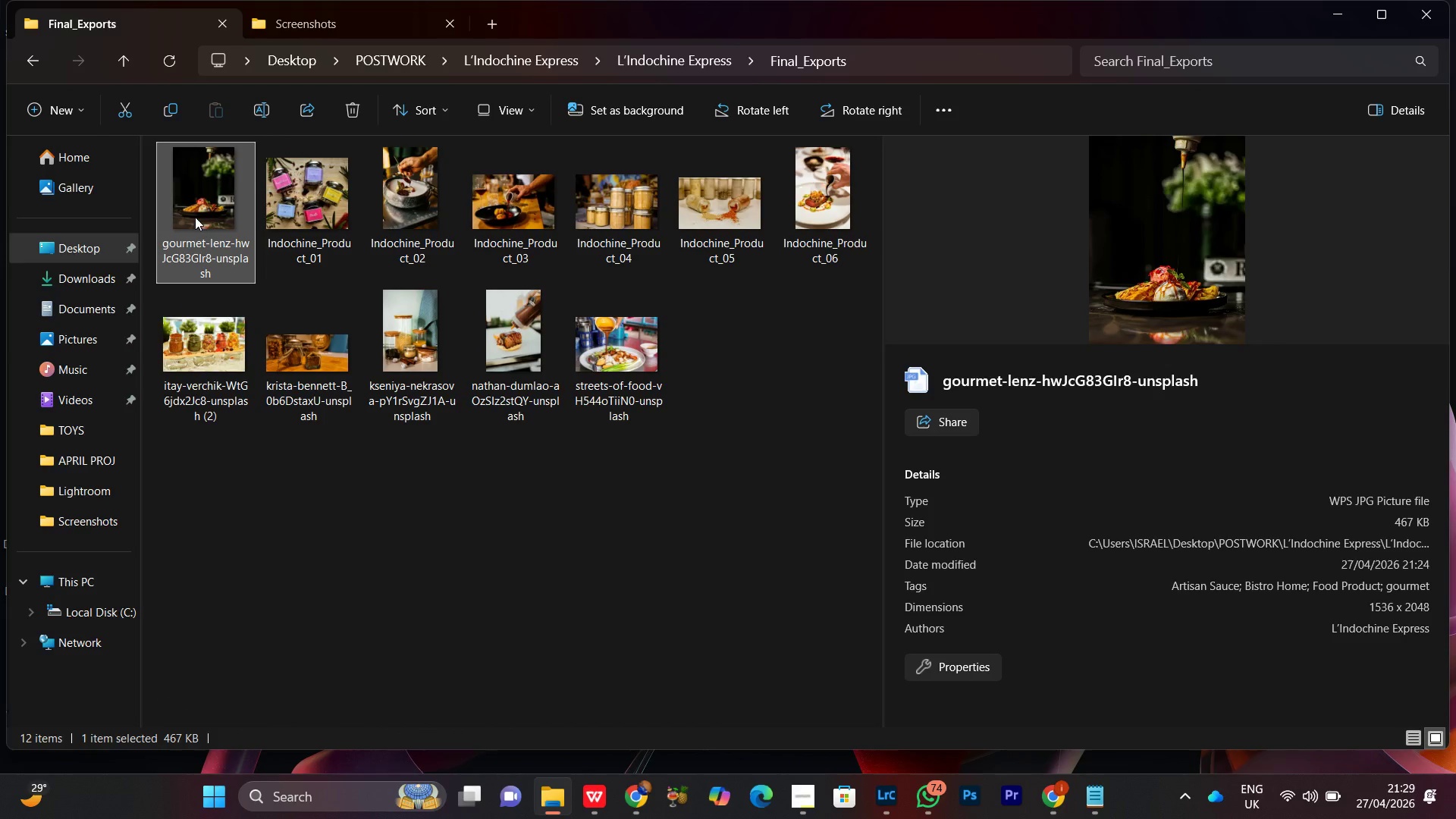 
right_click([195, 217])
 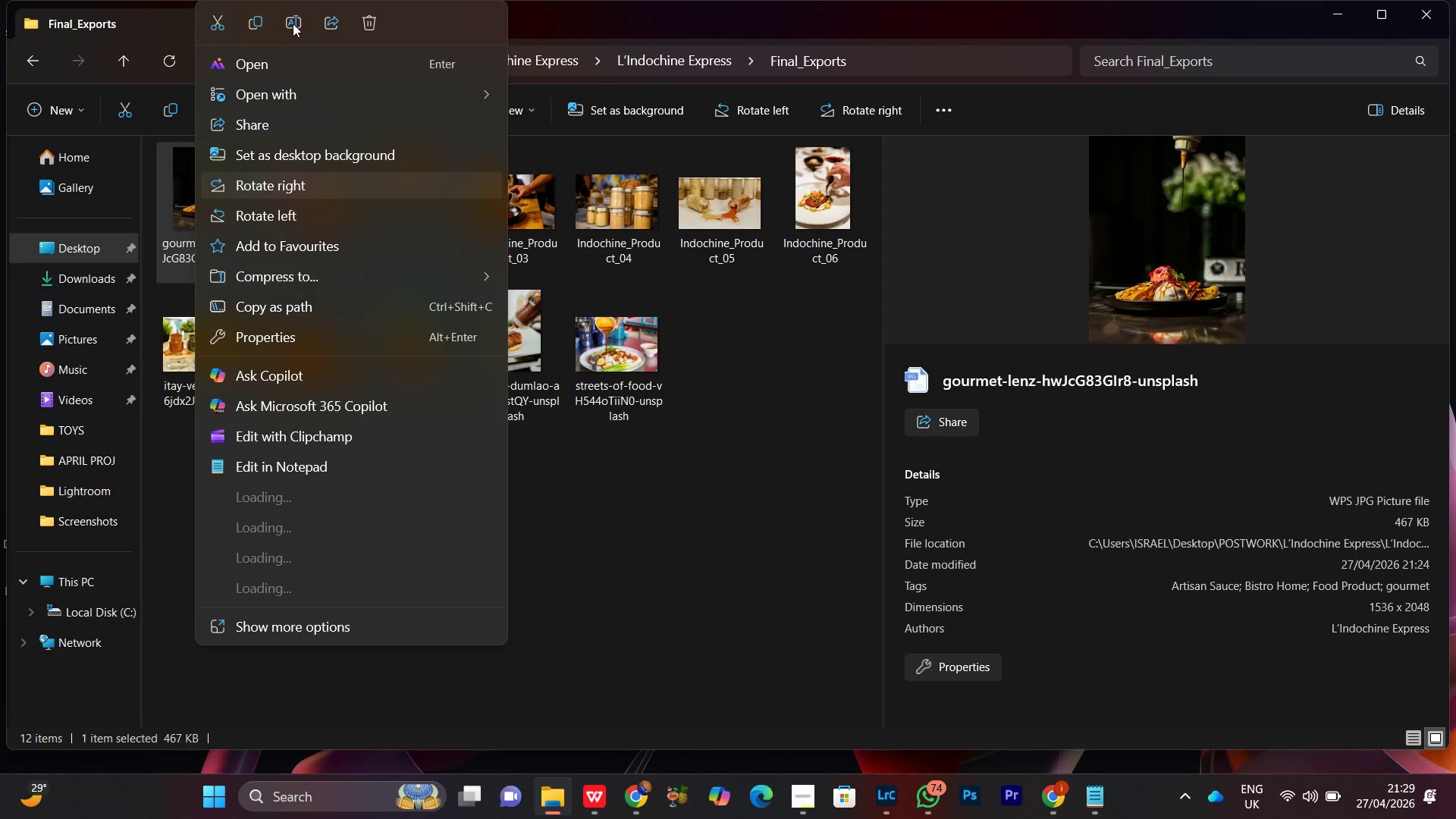 
left_click([293, 24])
 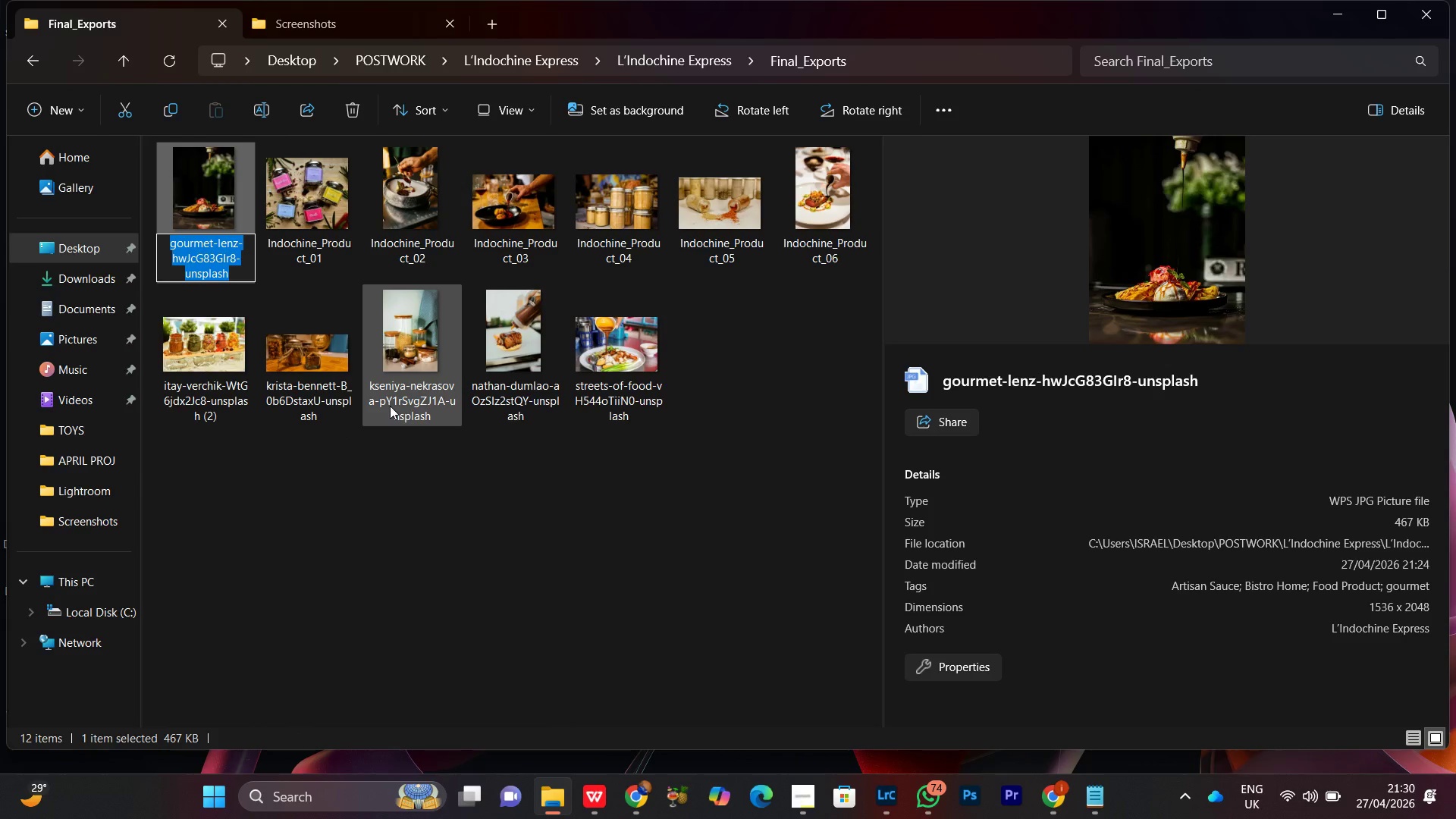 
hold_key(key=ControlLeft, duration=0.42)
 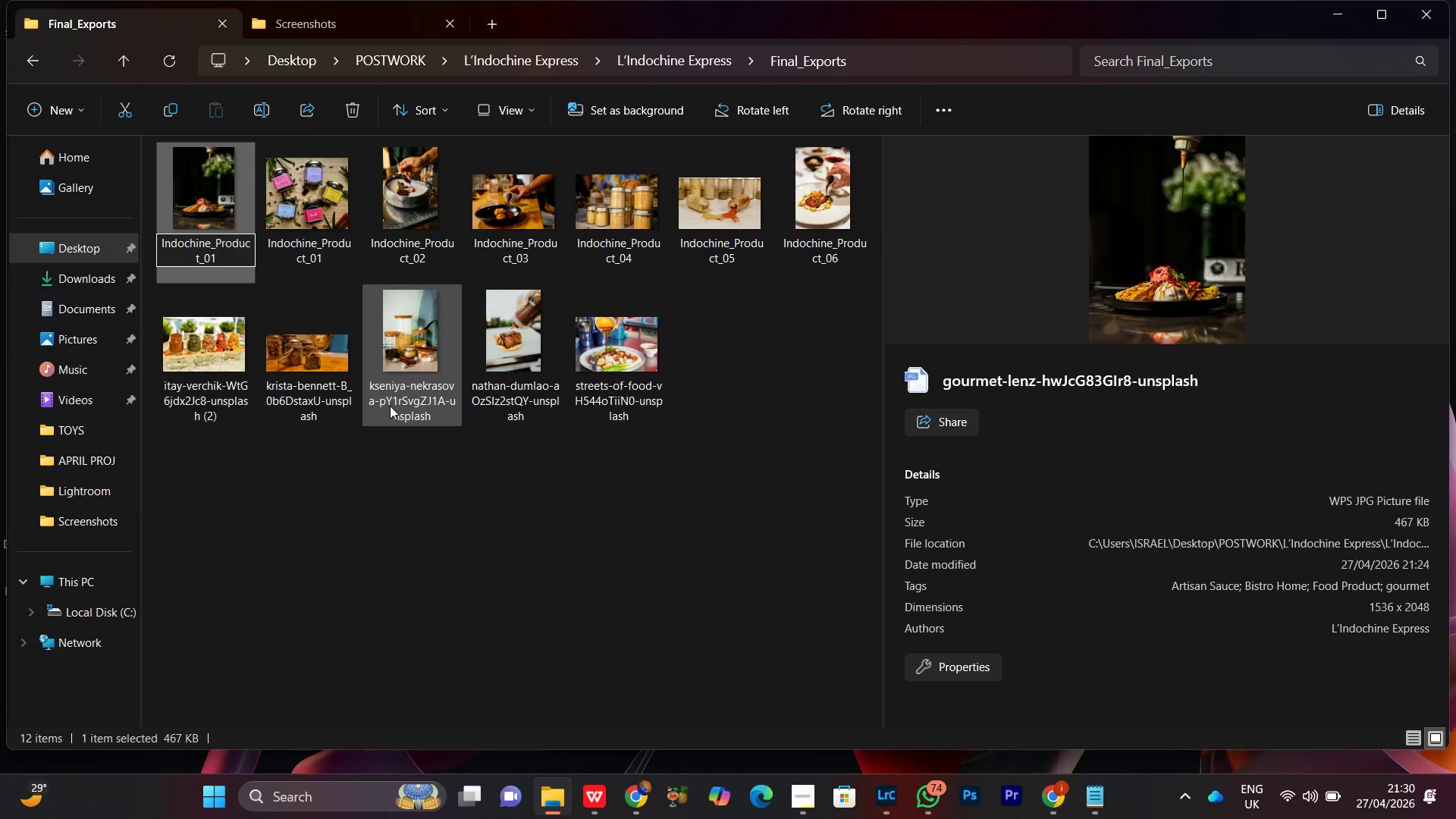 
key(Backspace)
 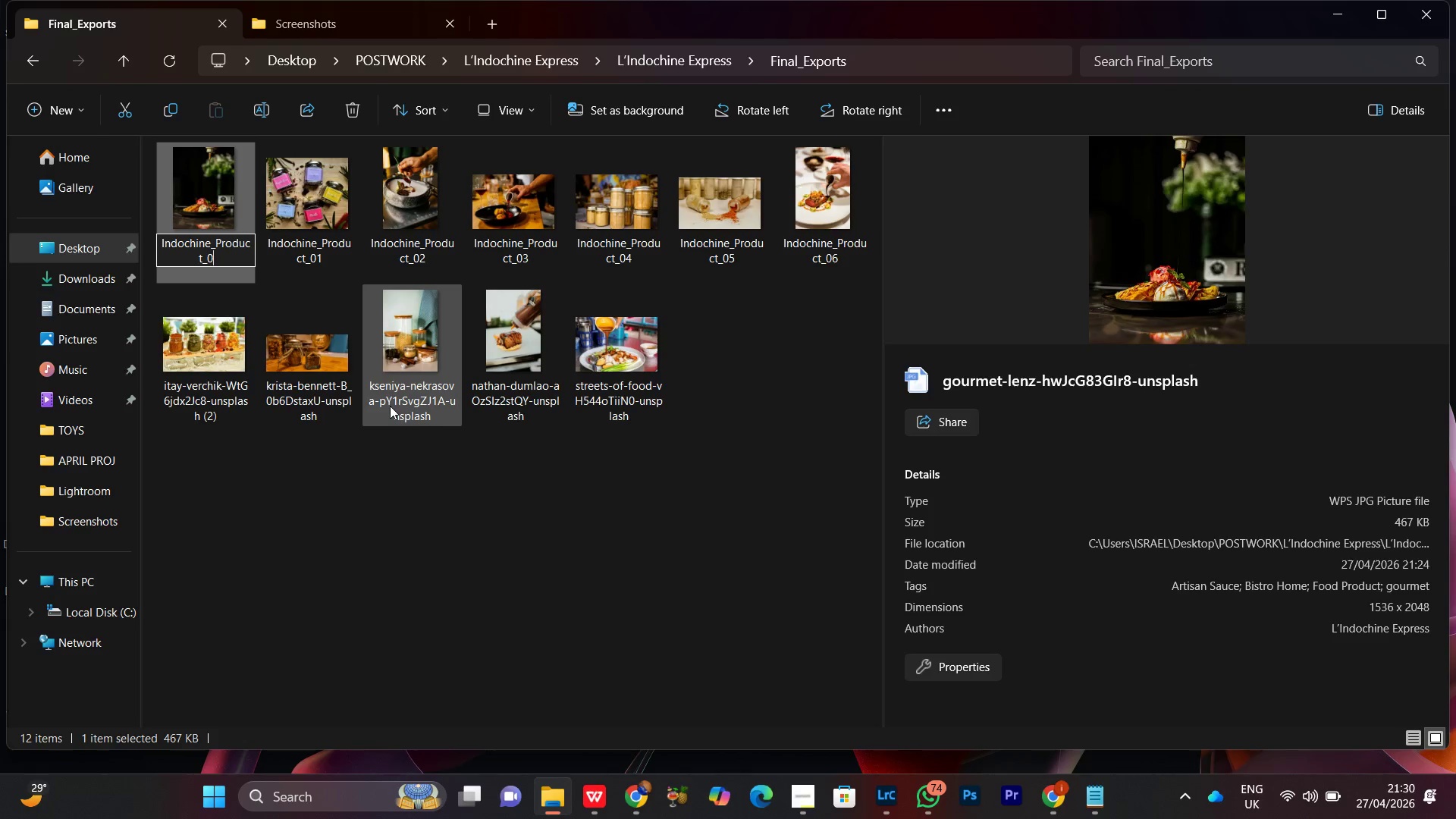 
key(7)
 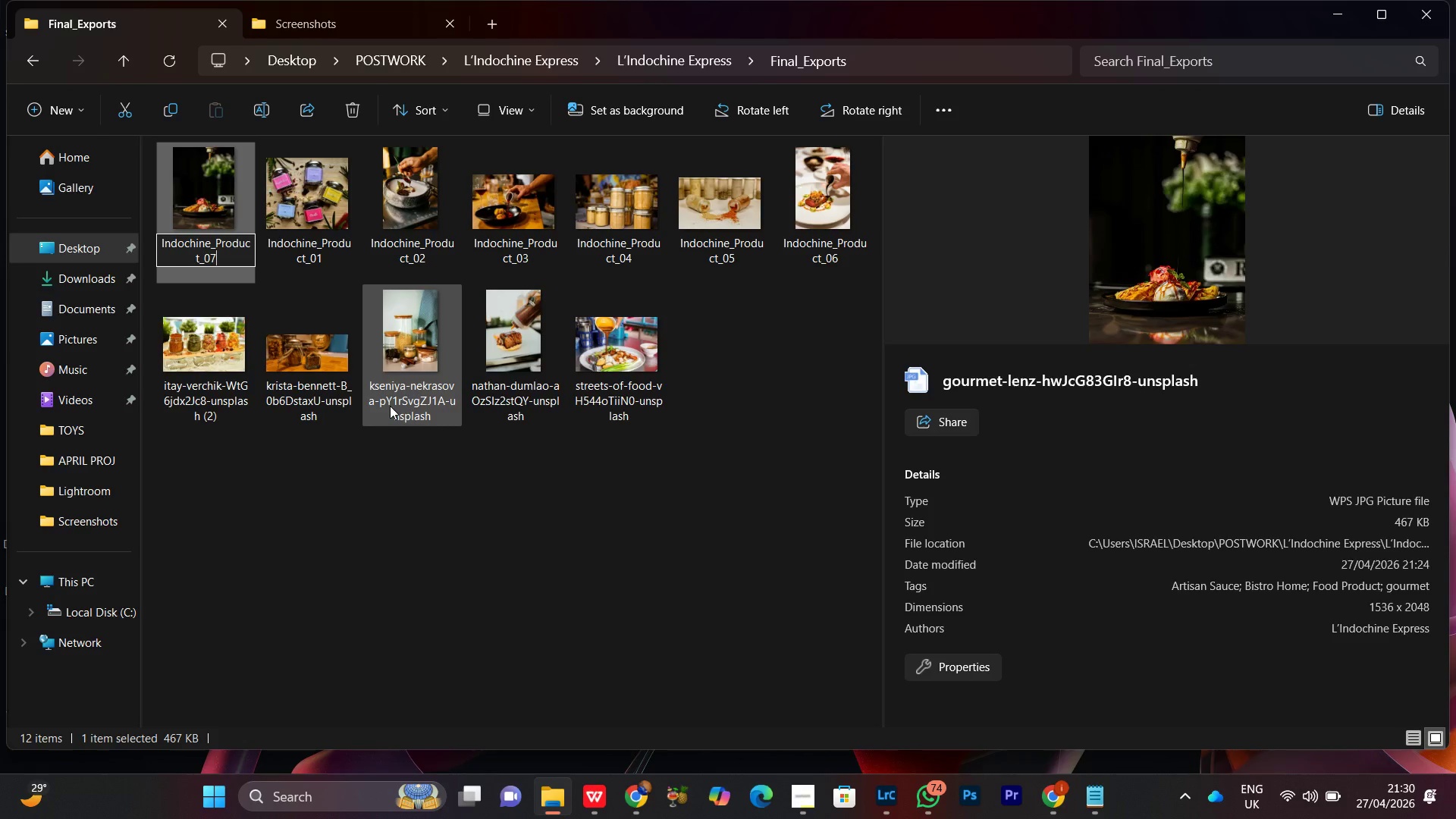 
key(Enter)
 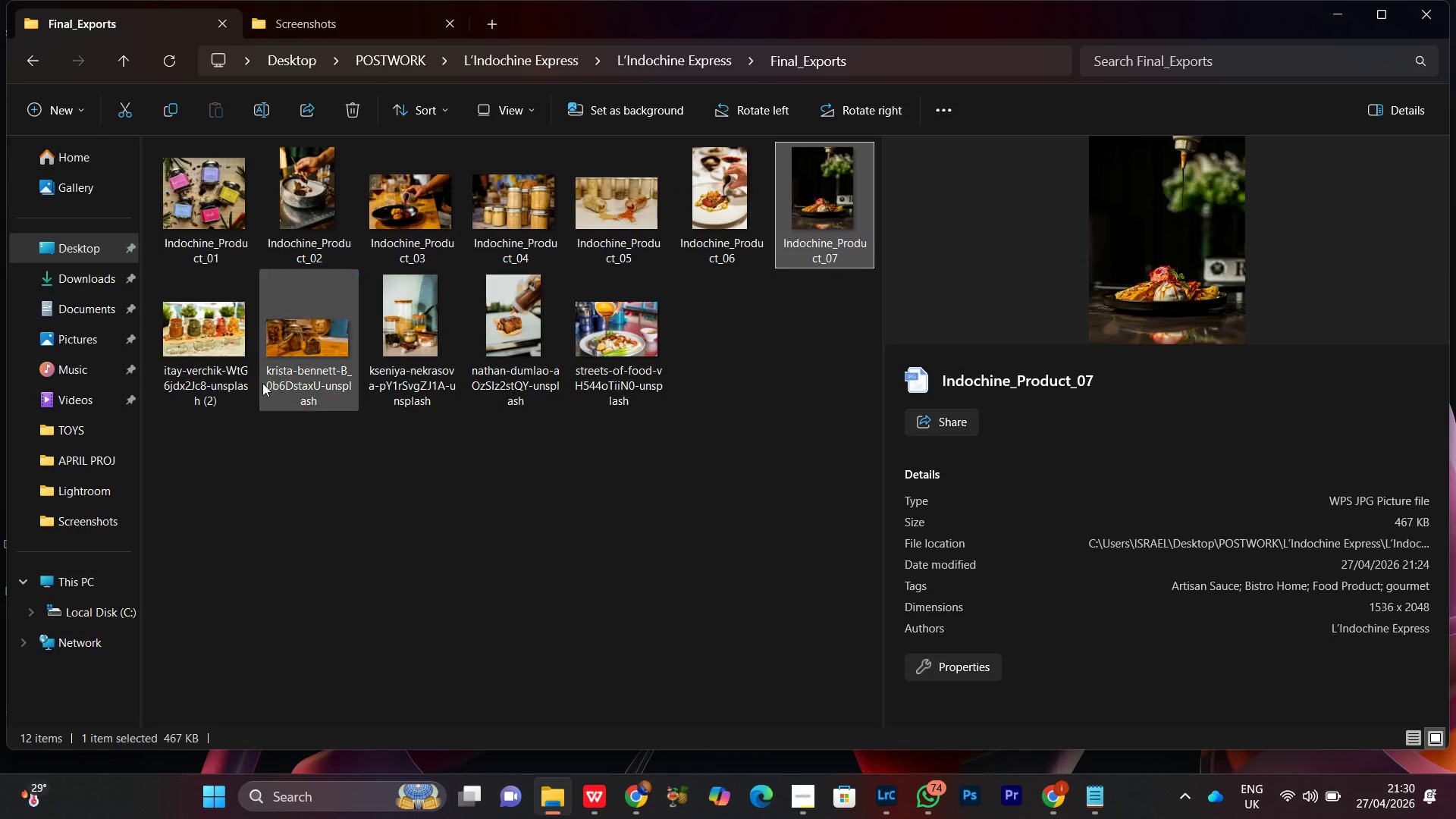 
left_click([221, 341])
 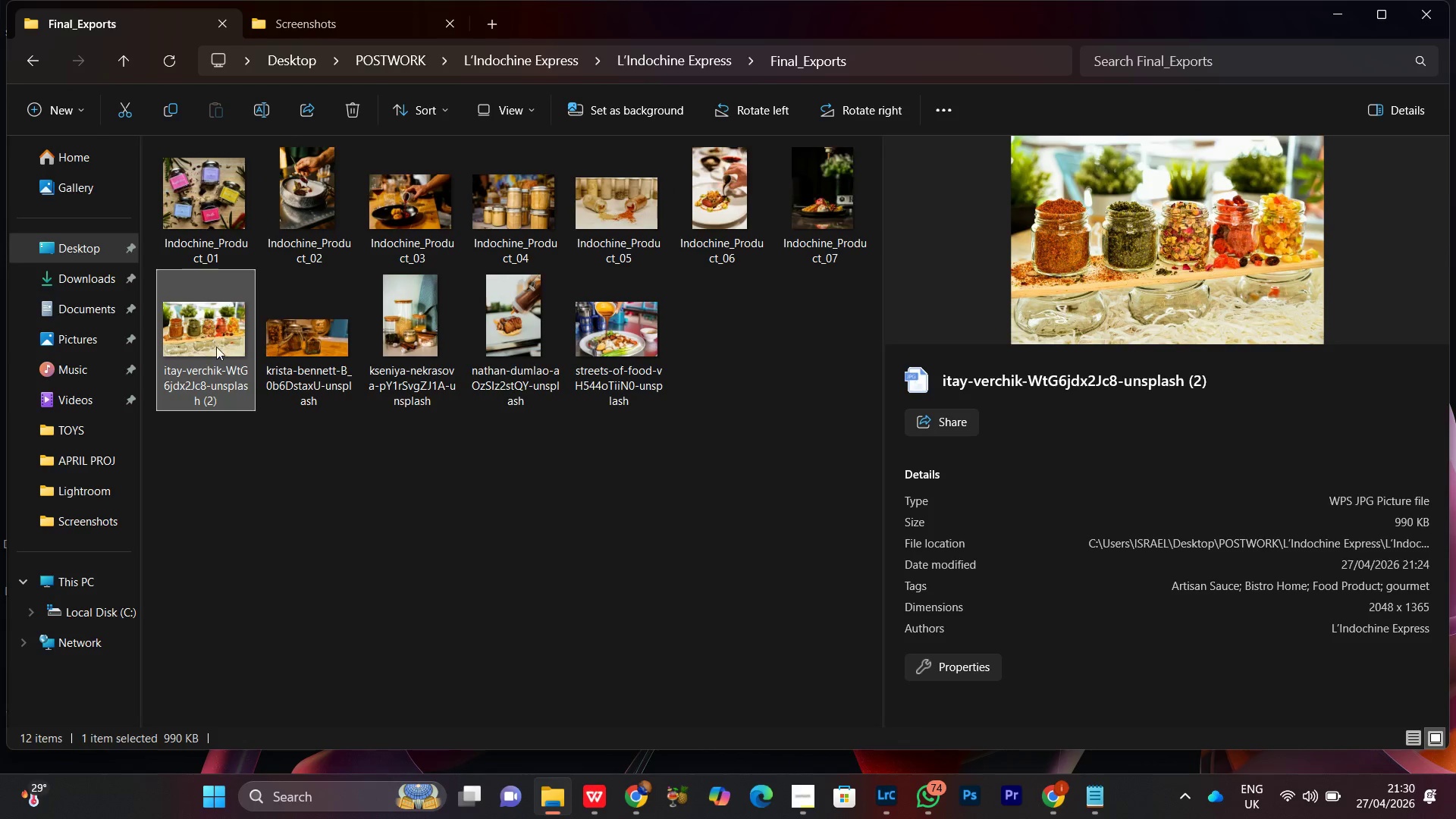 
right_click([216, 347])
 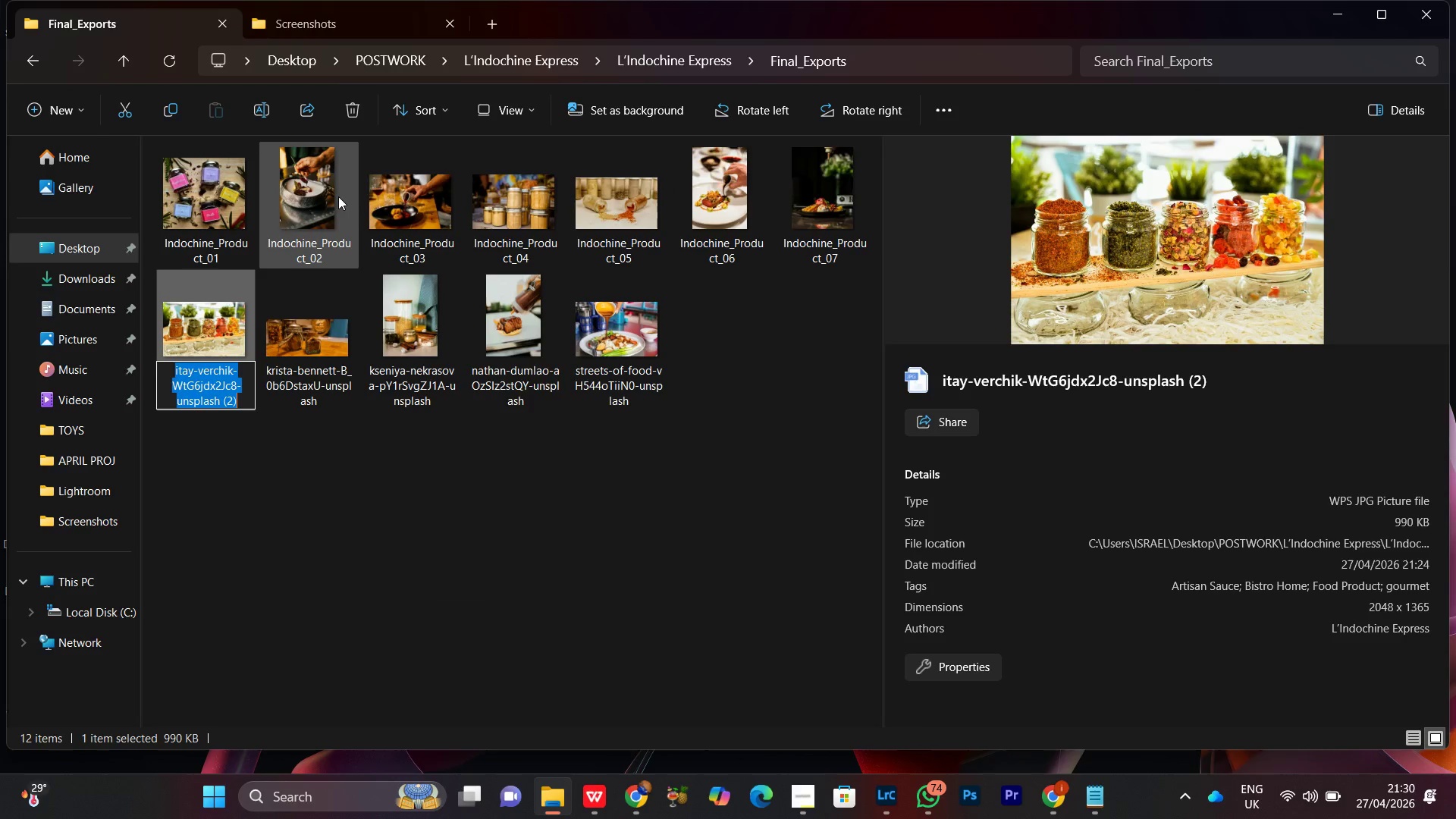 
key(Meta+V)
 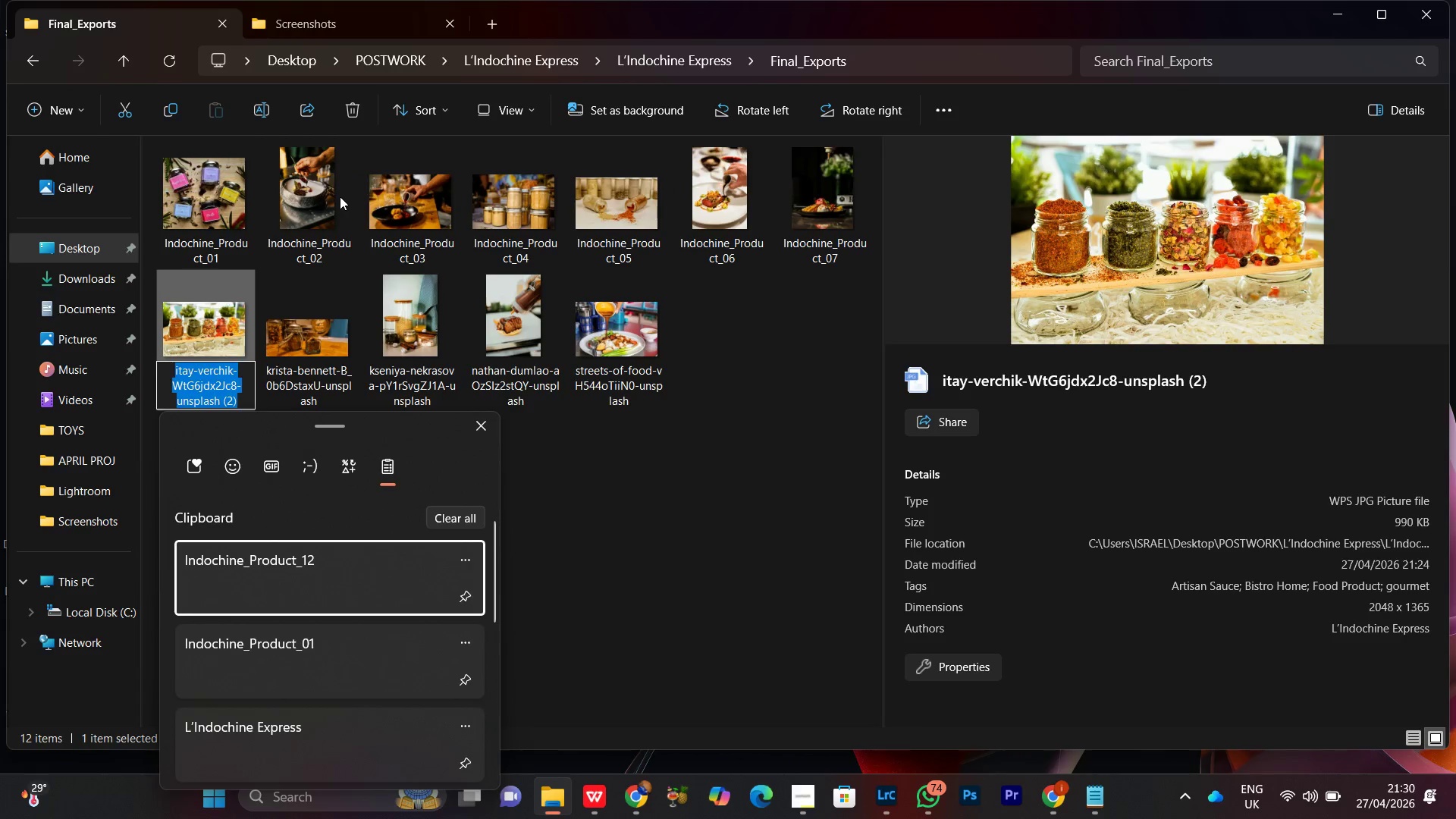 
key(Backspace)
 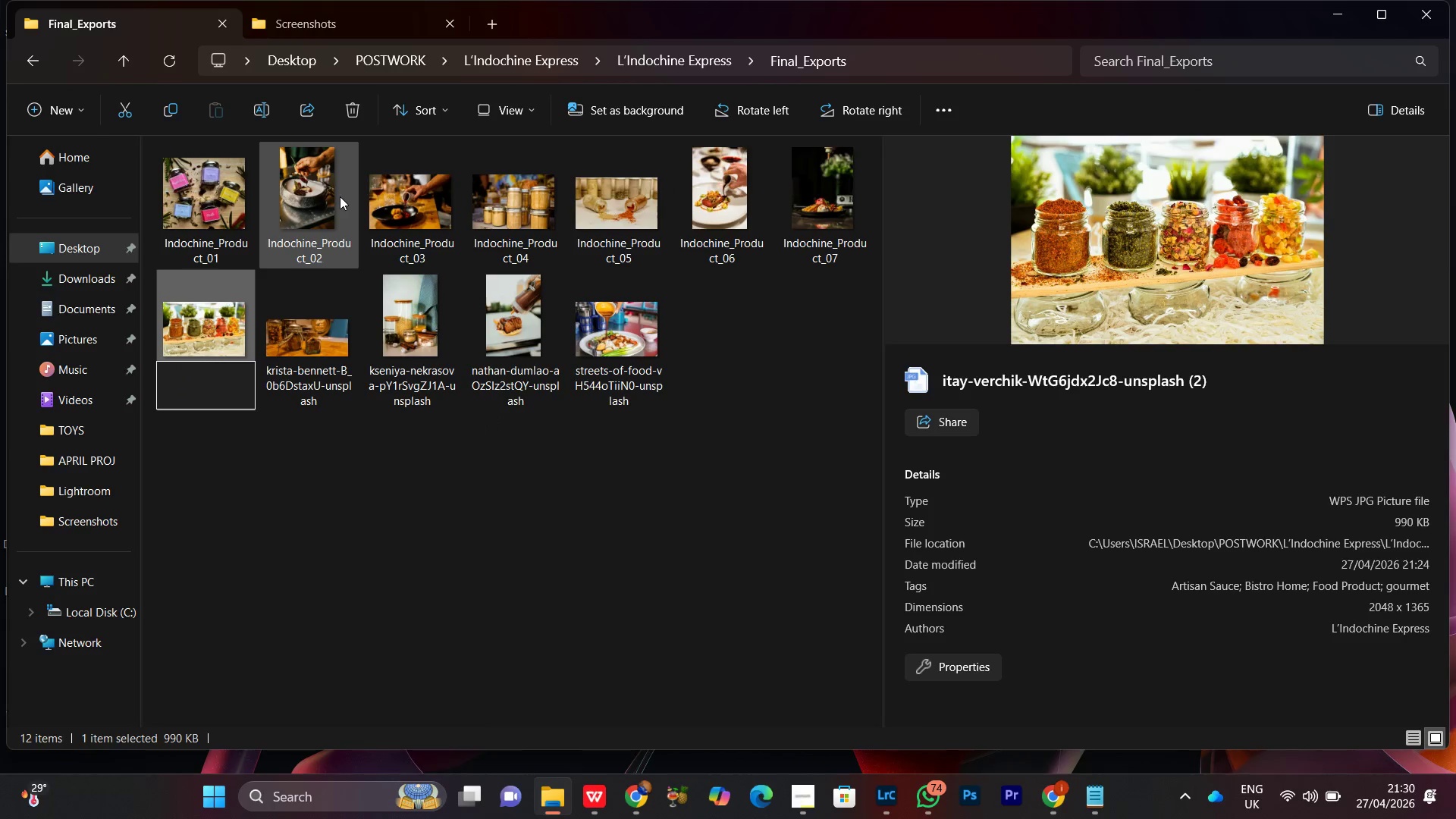 
key(8)
 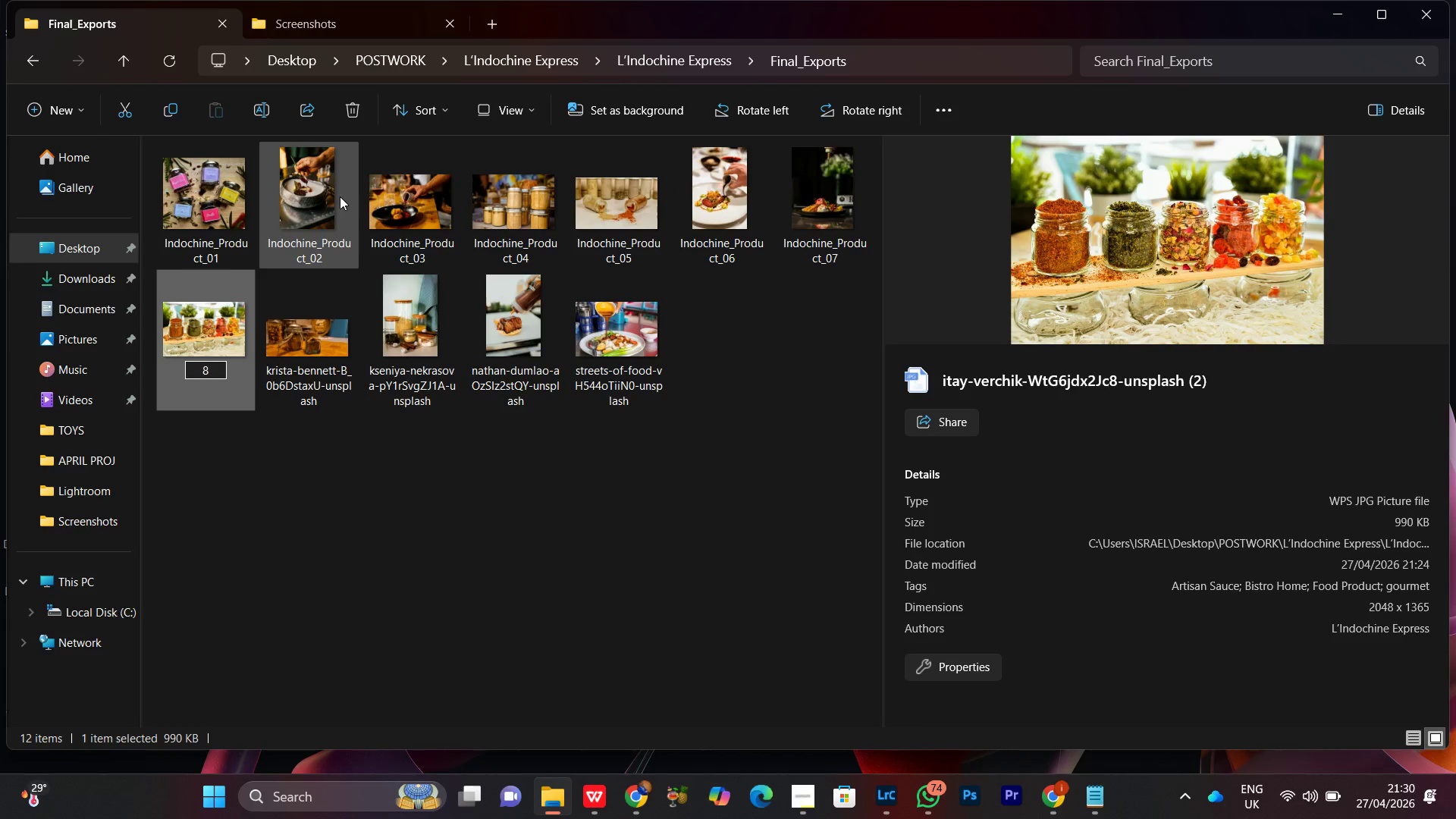 
key(Backspace)
 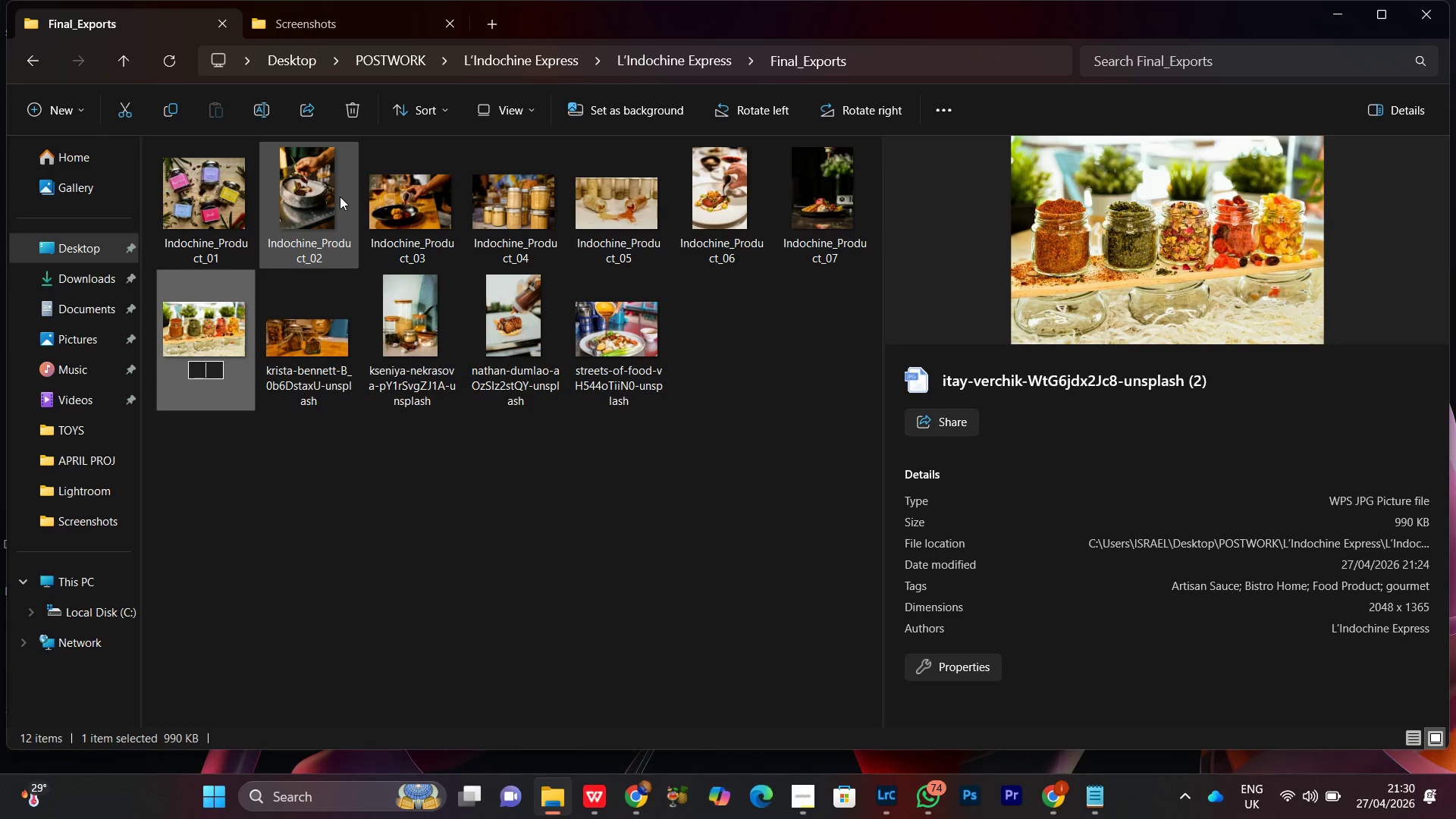 
key(Meta+V)
 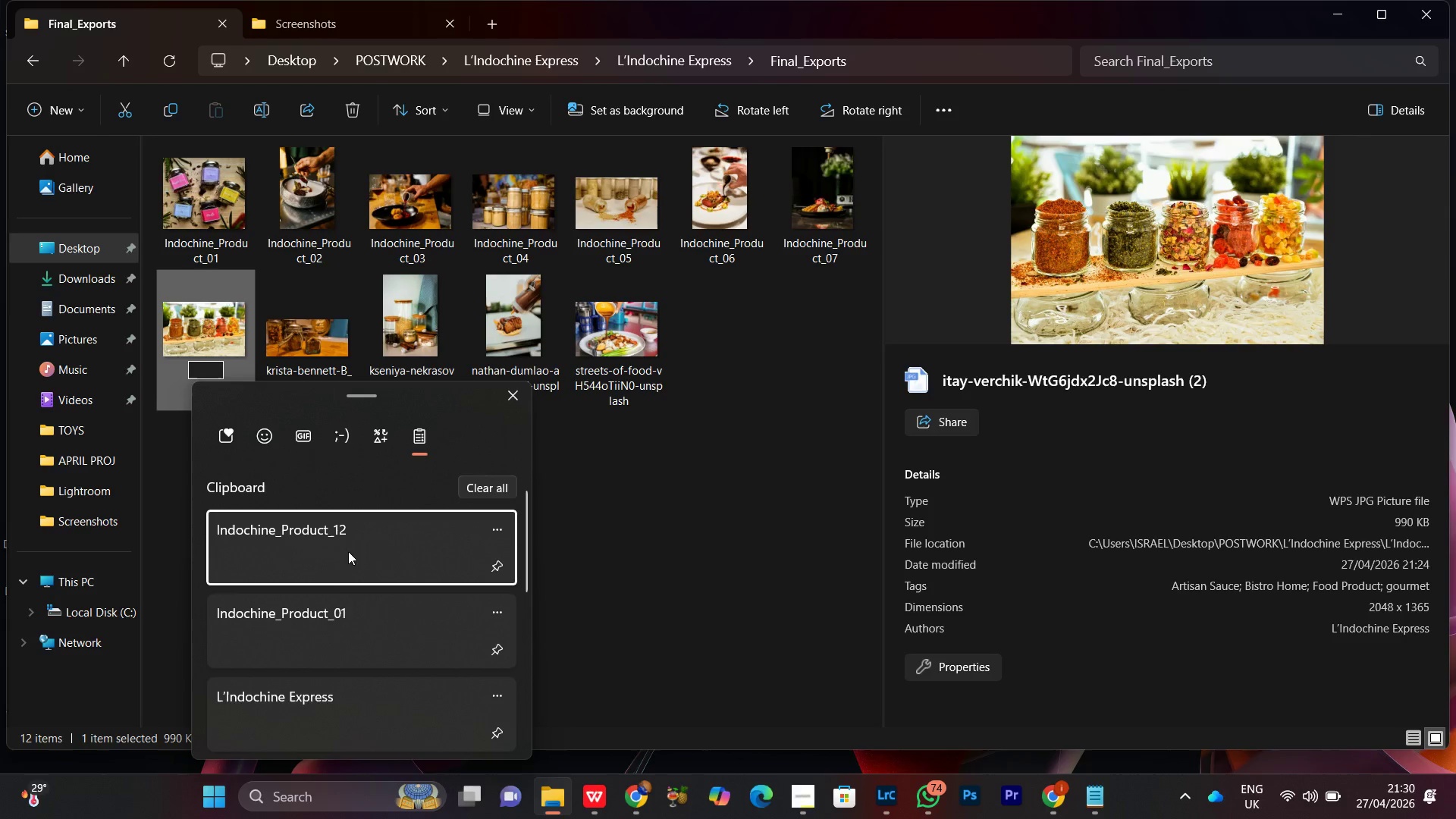 
left_click([306, 642])
 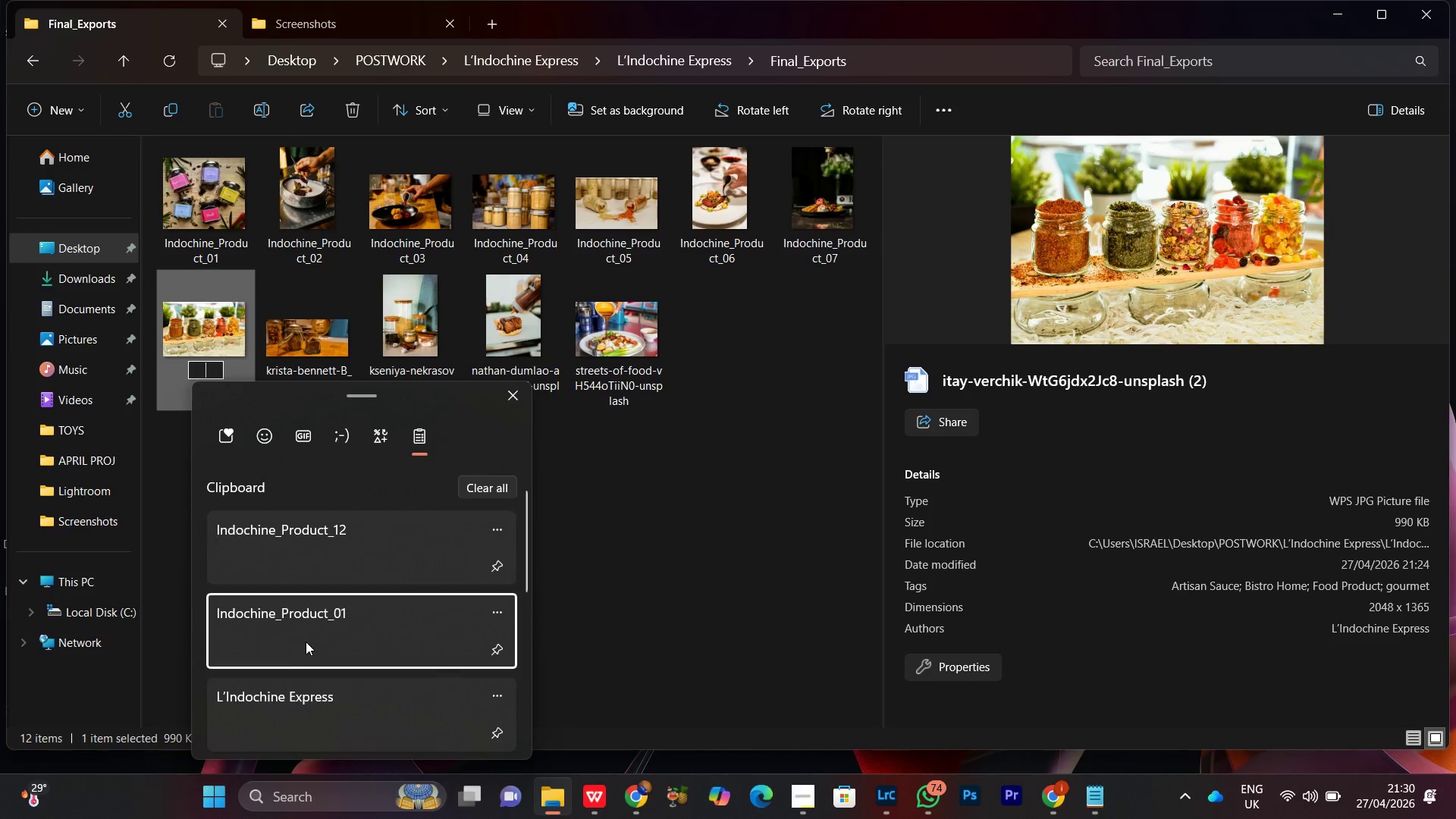 
key(Control+ControlLeft)
 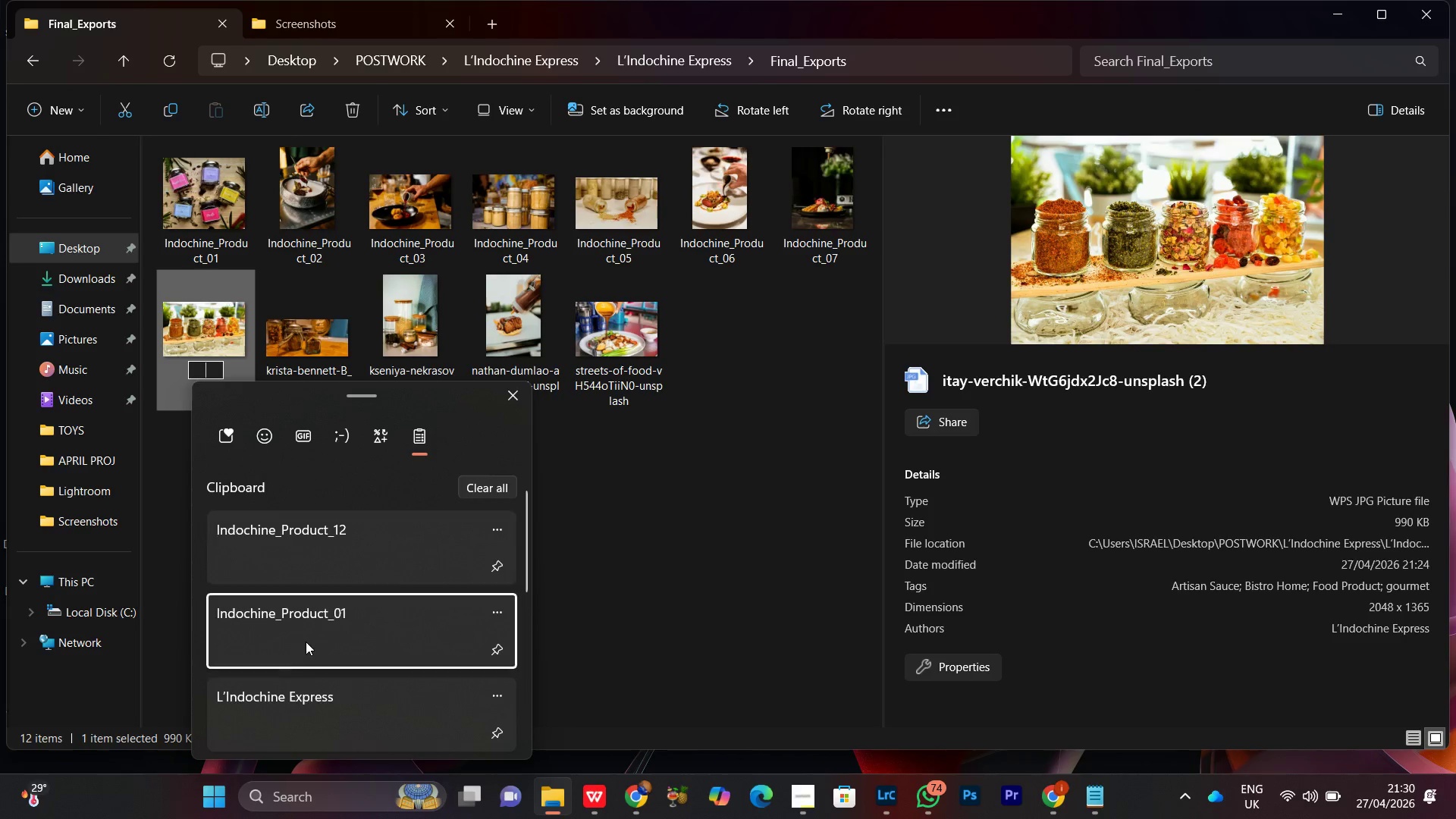 
hold_key(key=V, duration=10.06)
 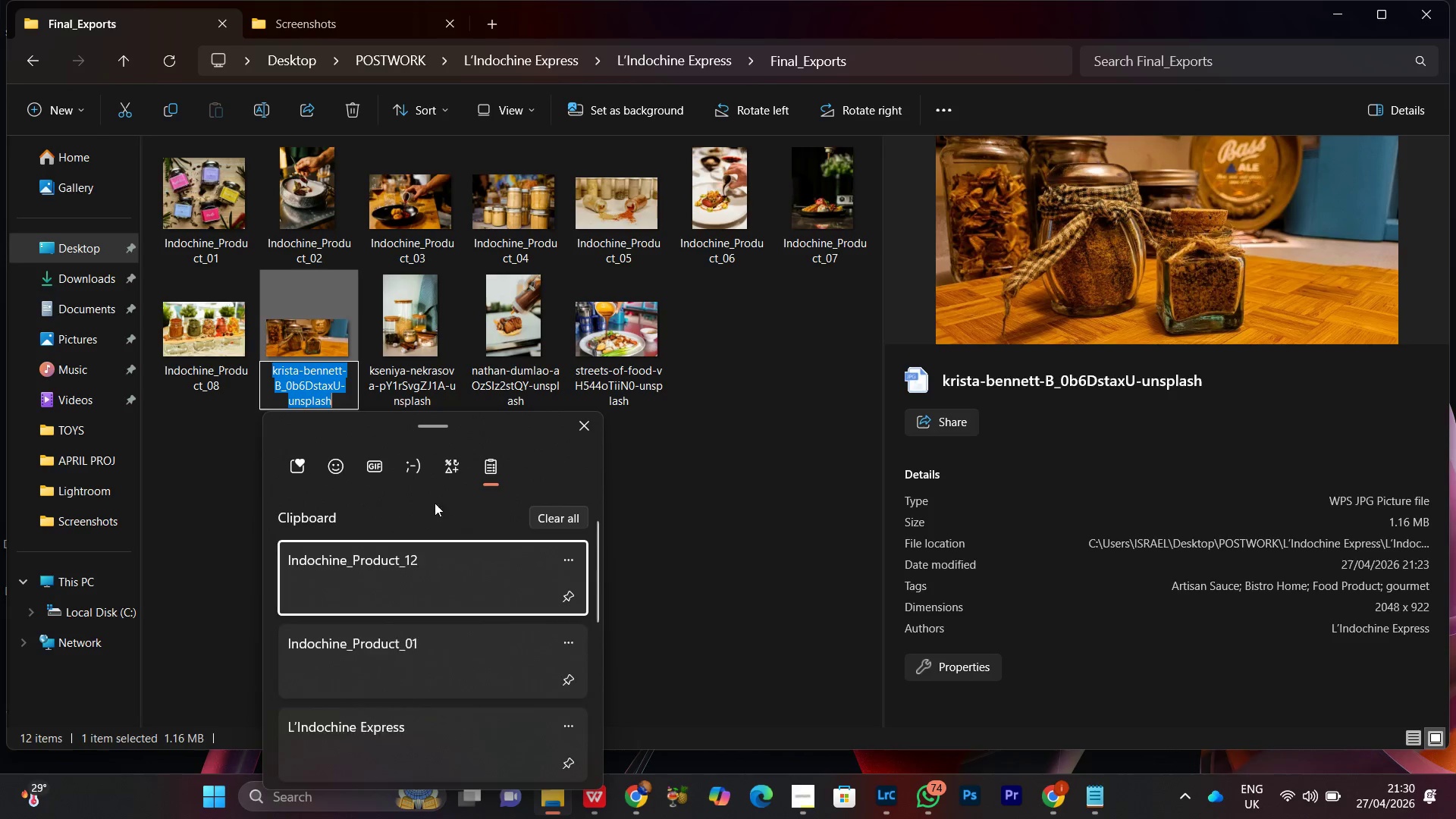 
key(Backspace)
 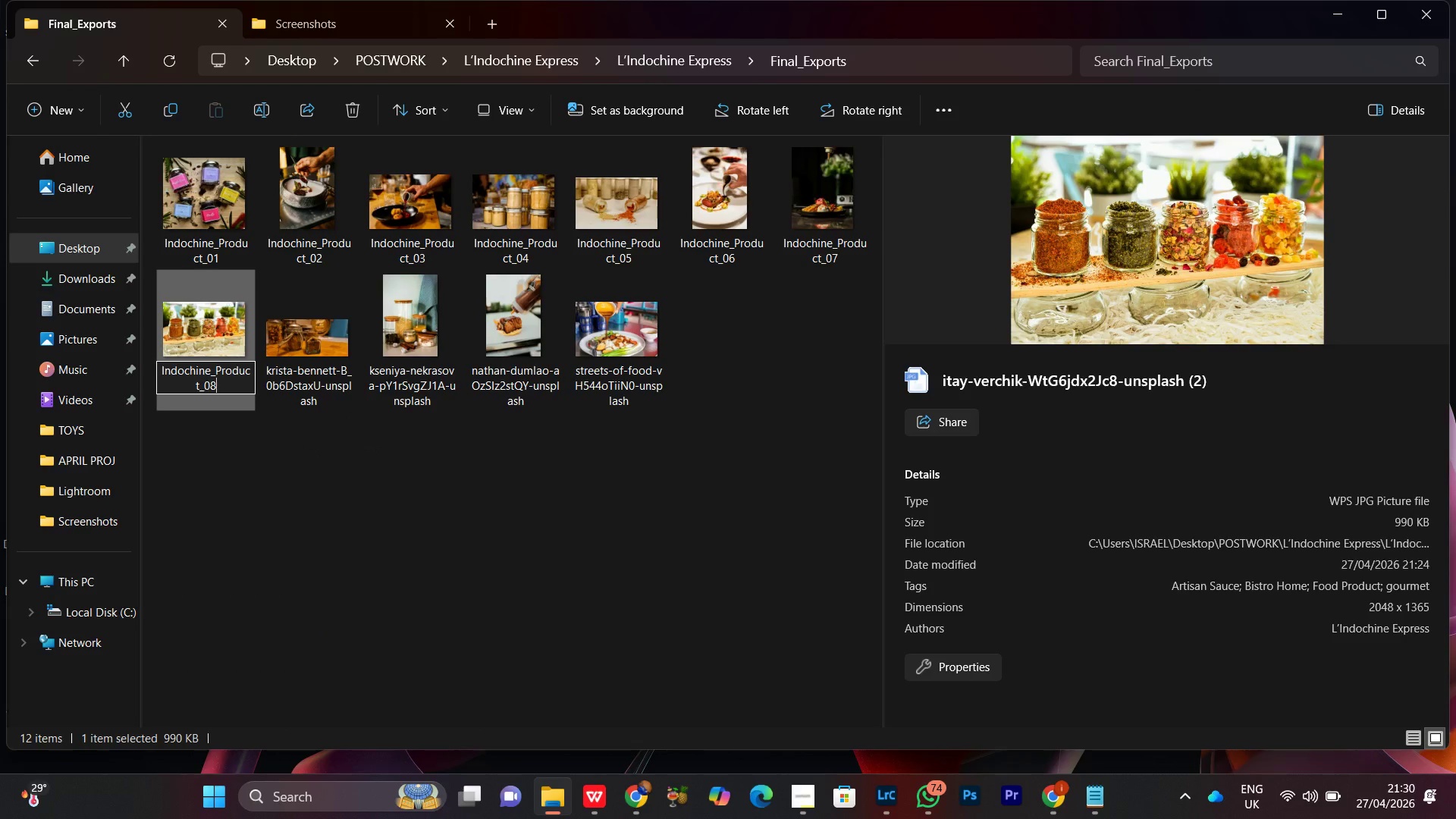 
key(8)
 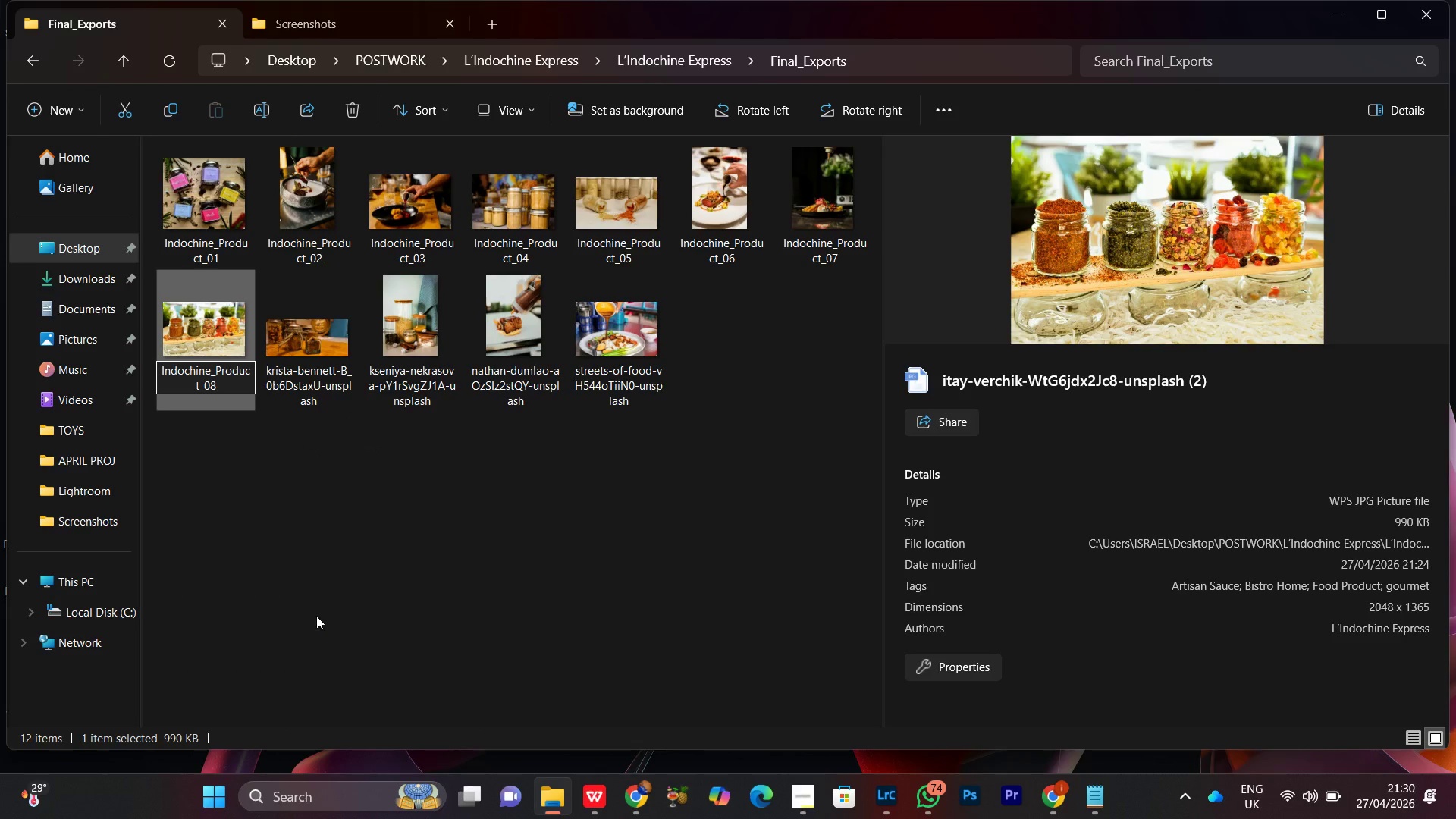 
key(Enter)
 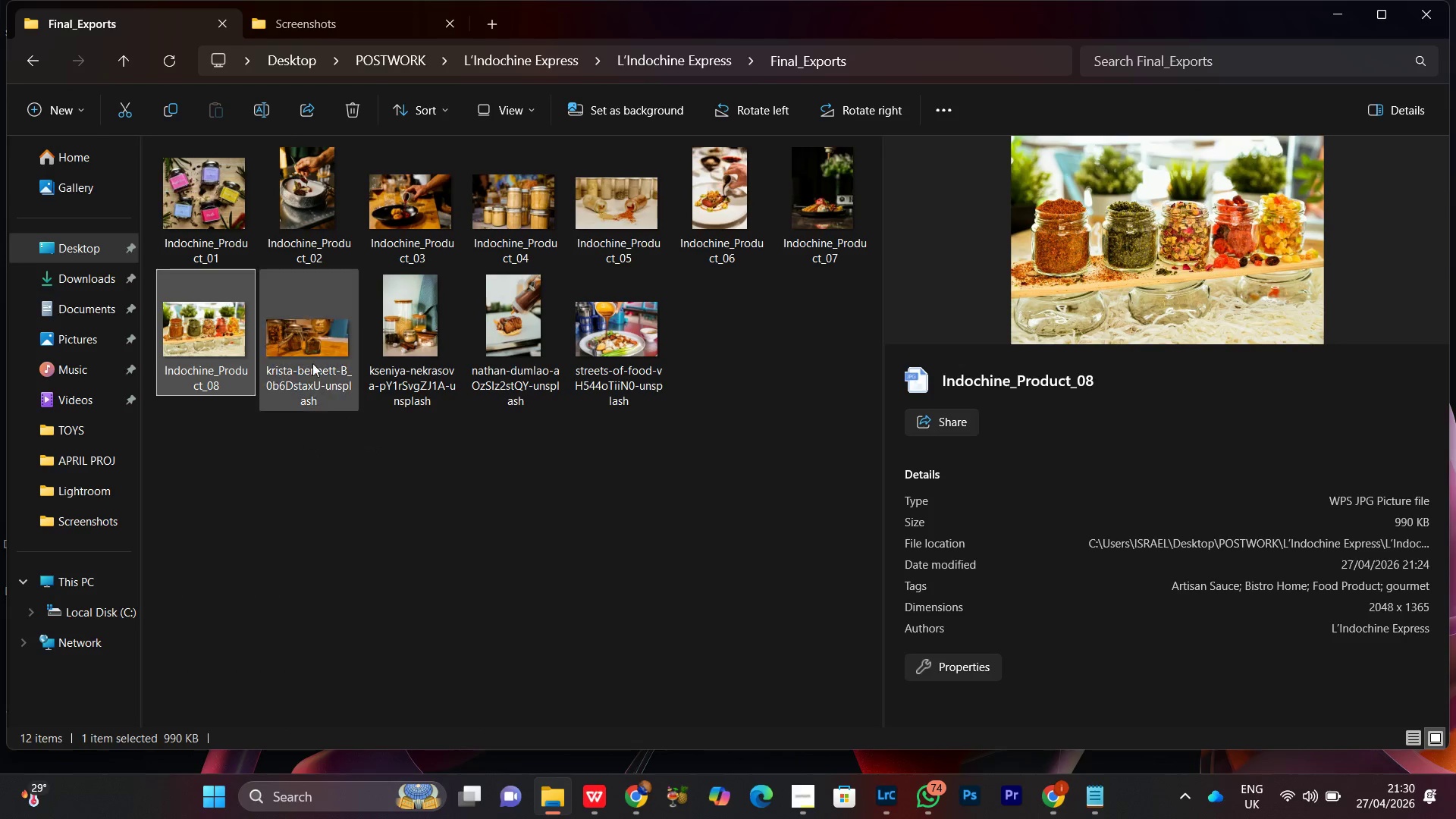 
left_click([312, 346])
 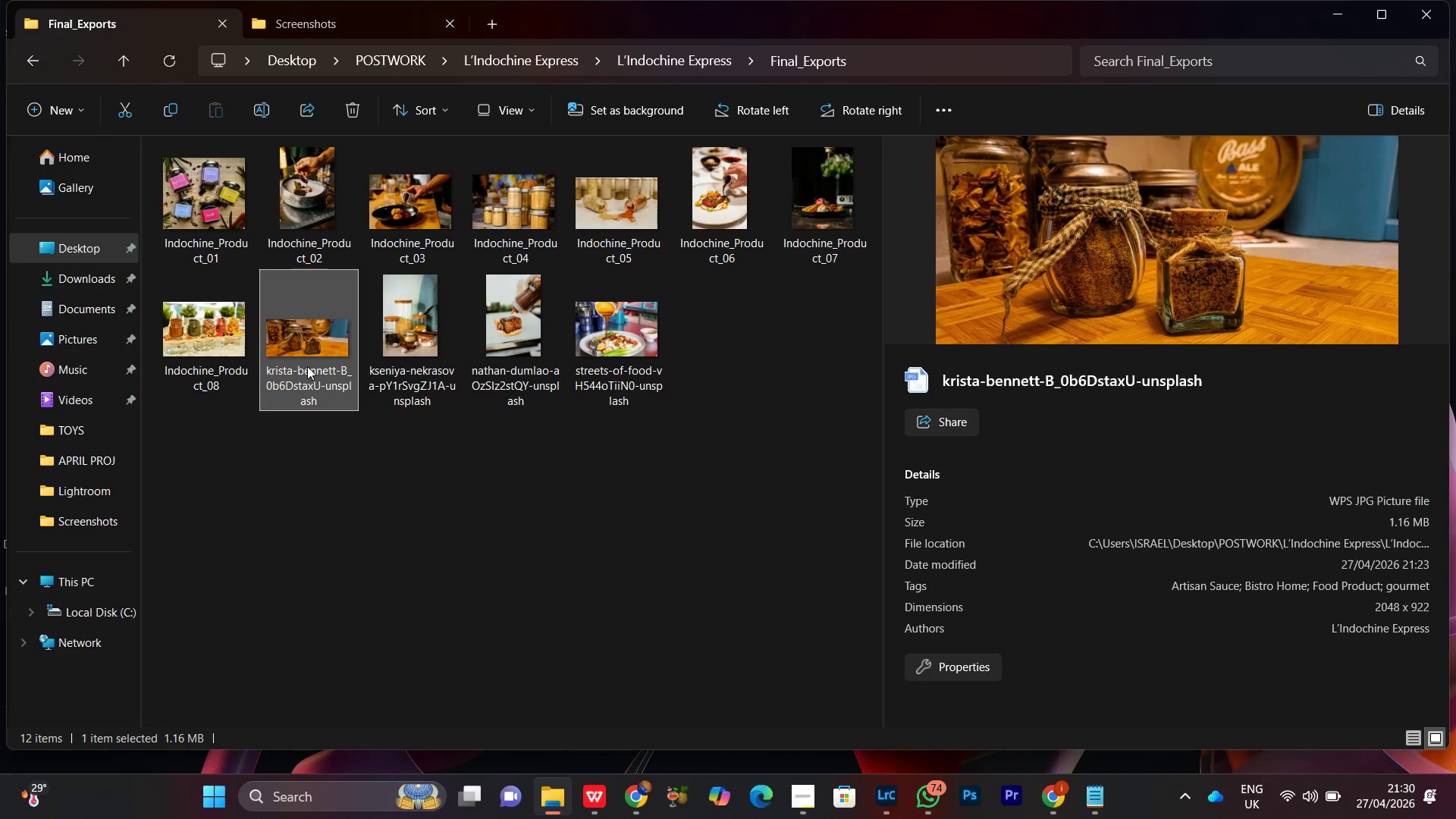 
right_click([306, 362])
 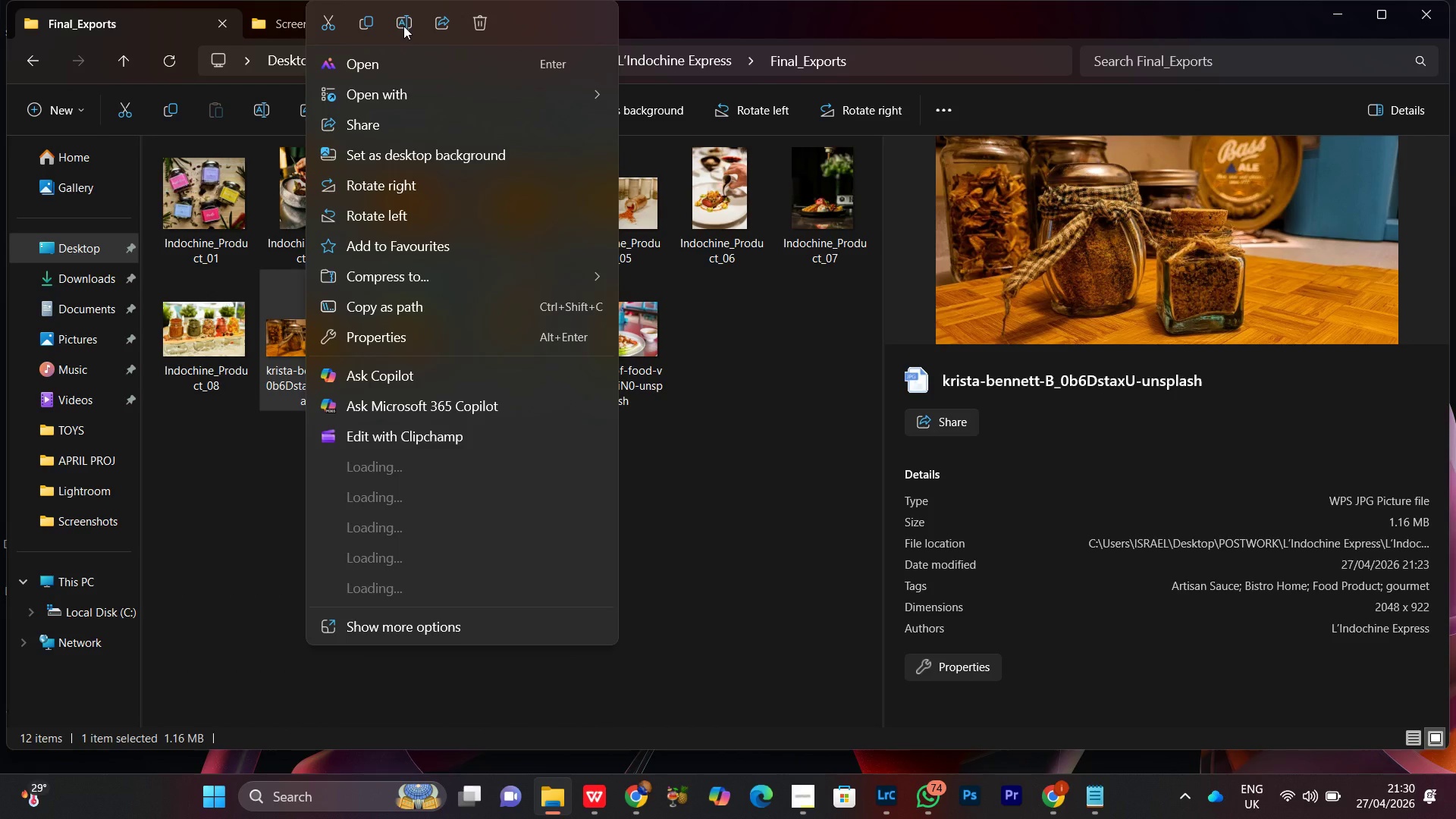 
left_click([403, 26])
 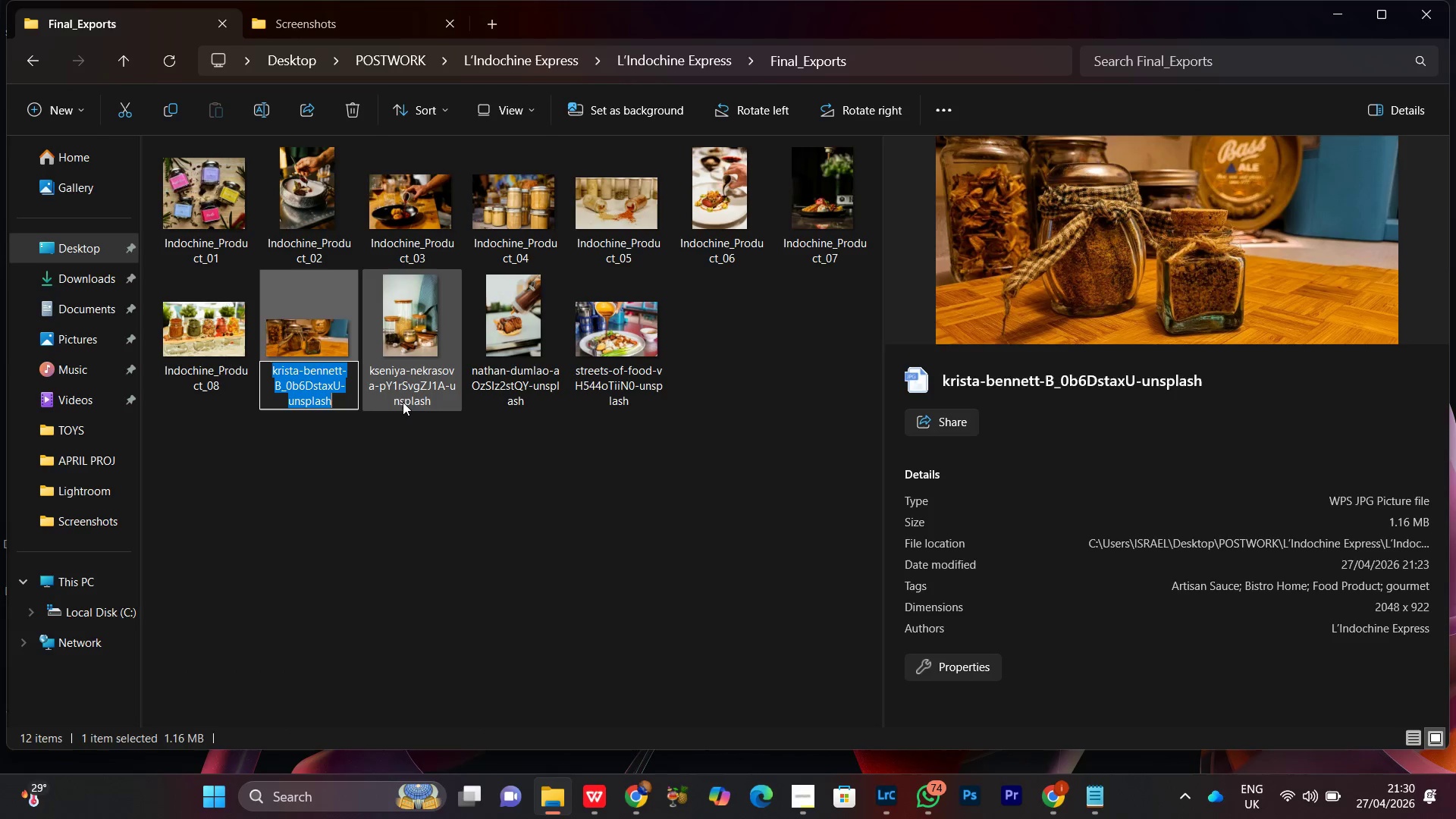 
hold_key(key=MetaLeft, duration=0.58)
 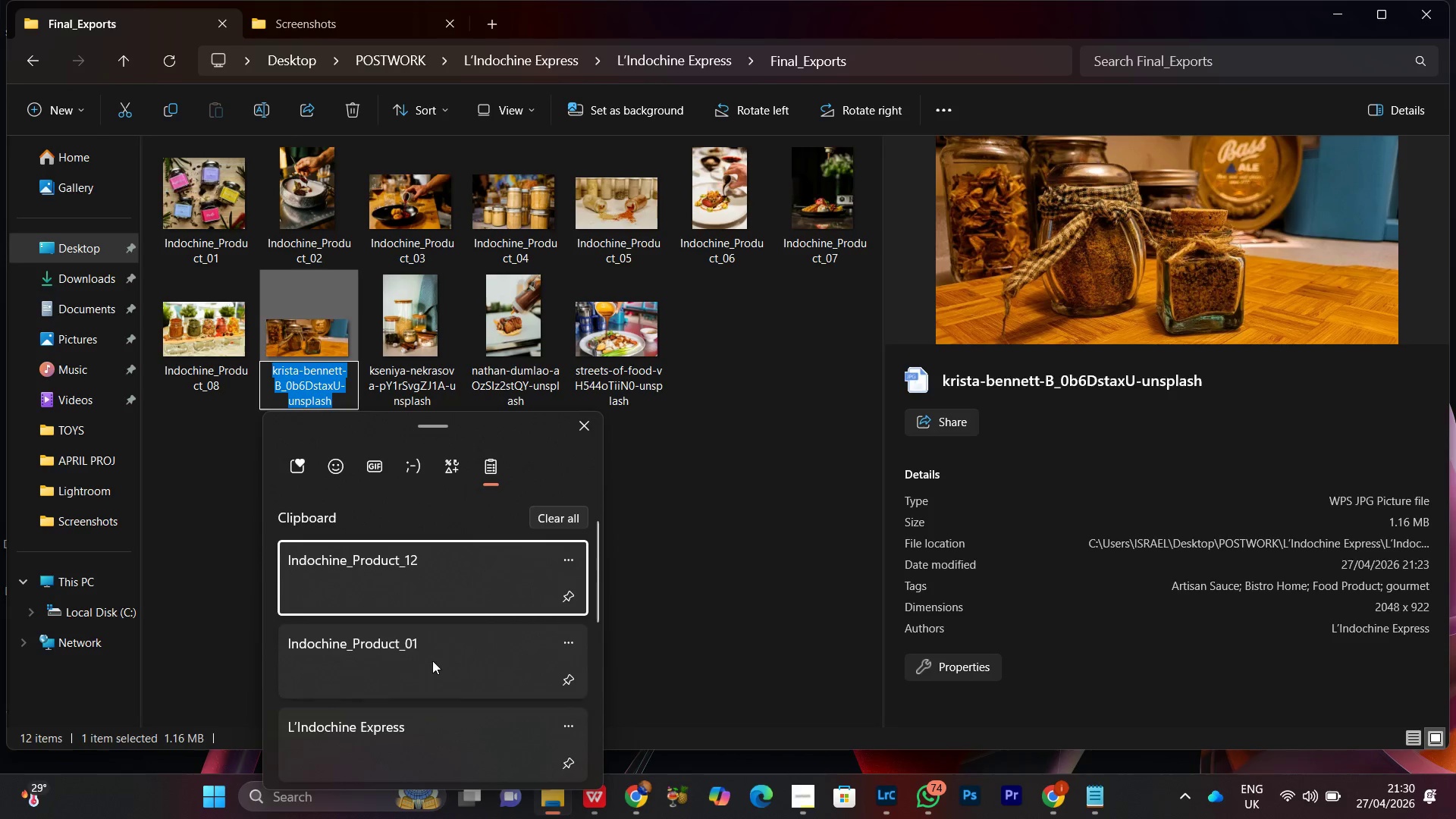 
left_click([404, 682])
 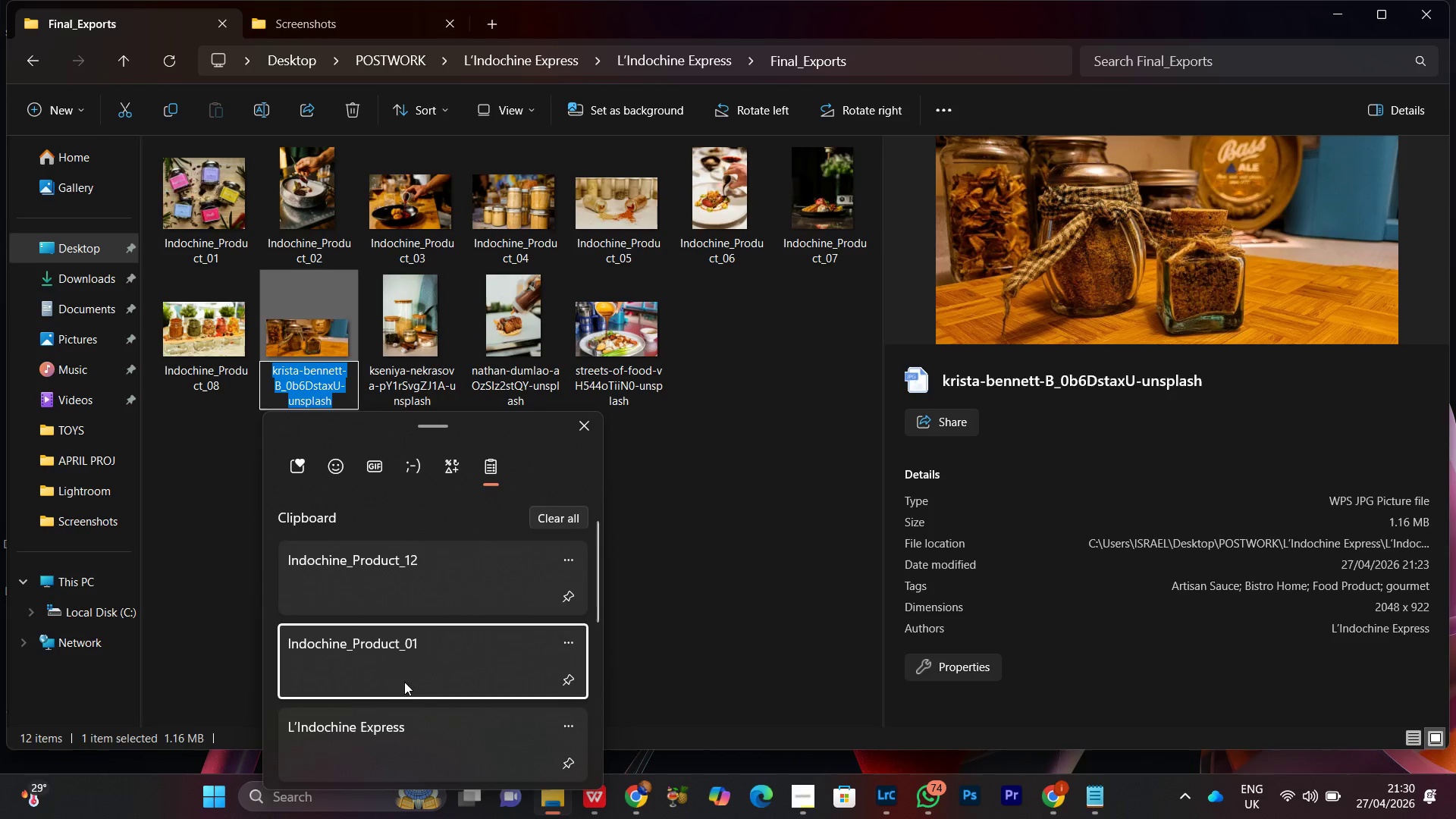 
key(Control+ControlLeft)
 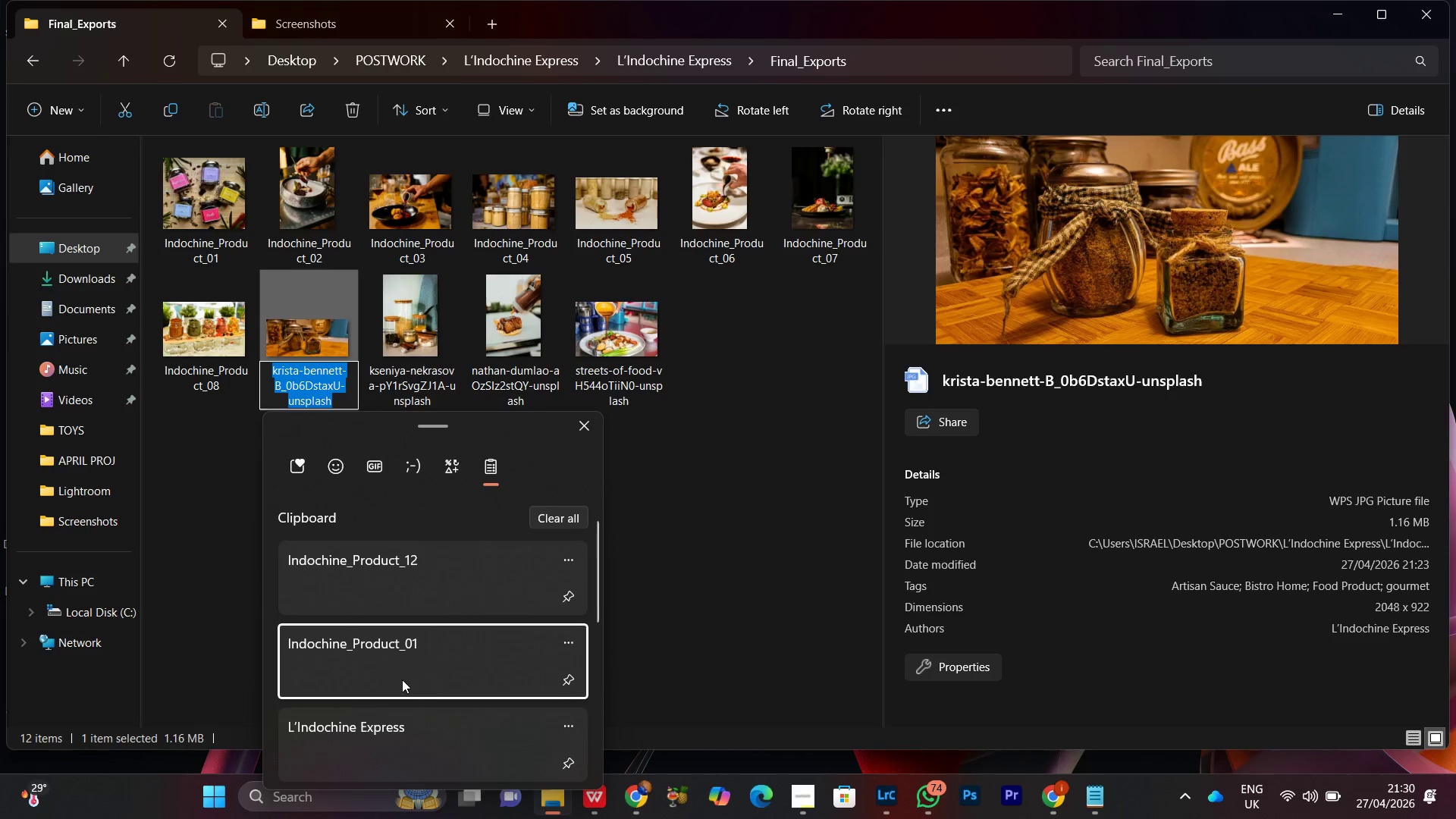 
key(Backspace)
 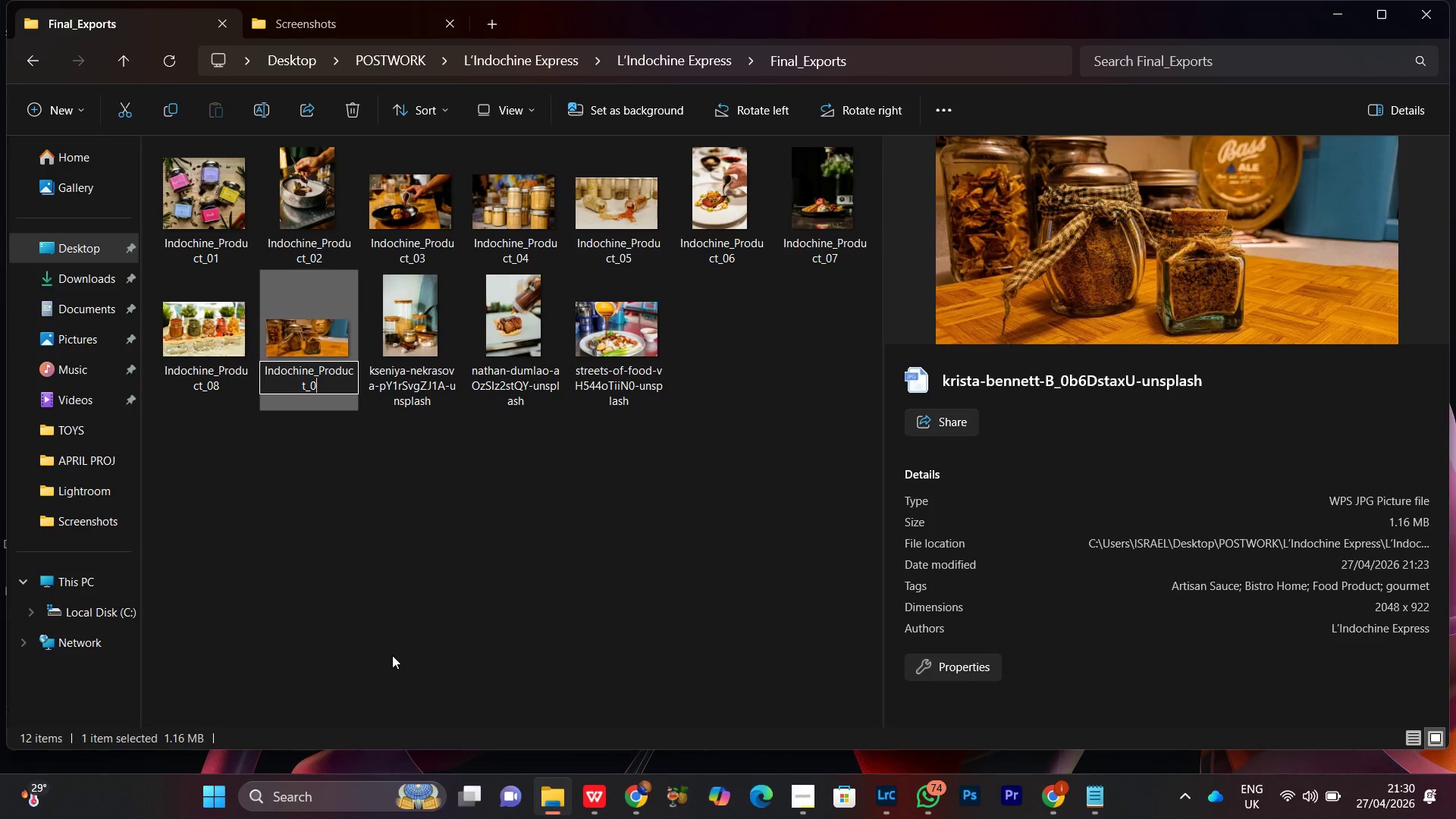 
key(9)
 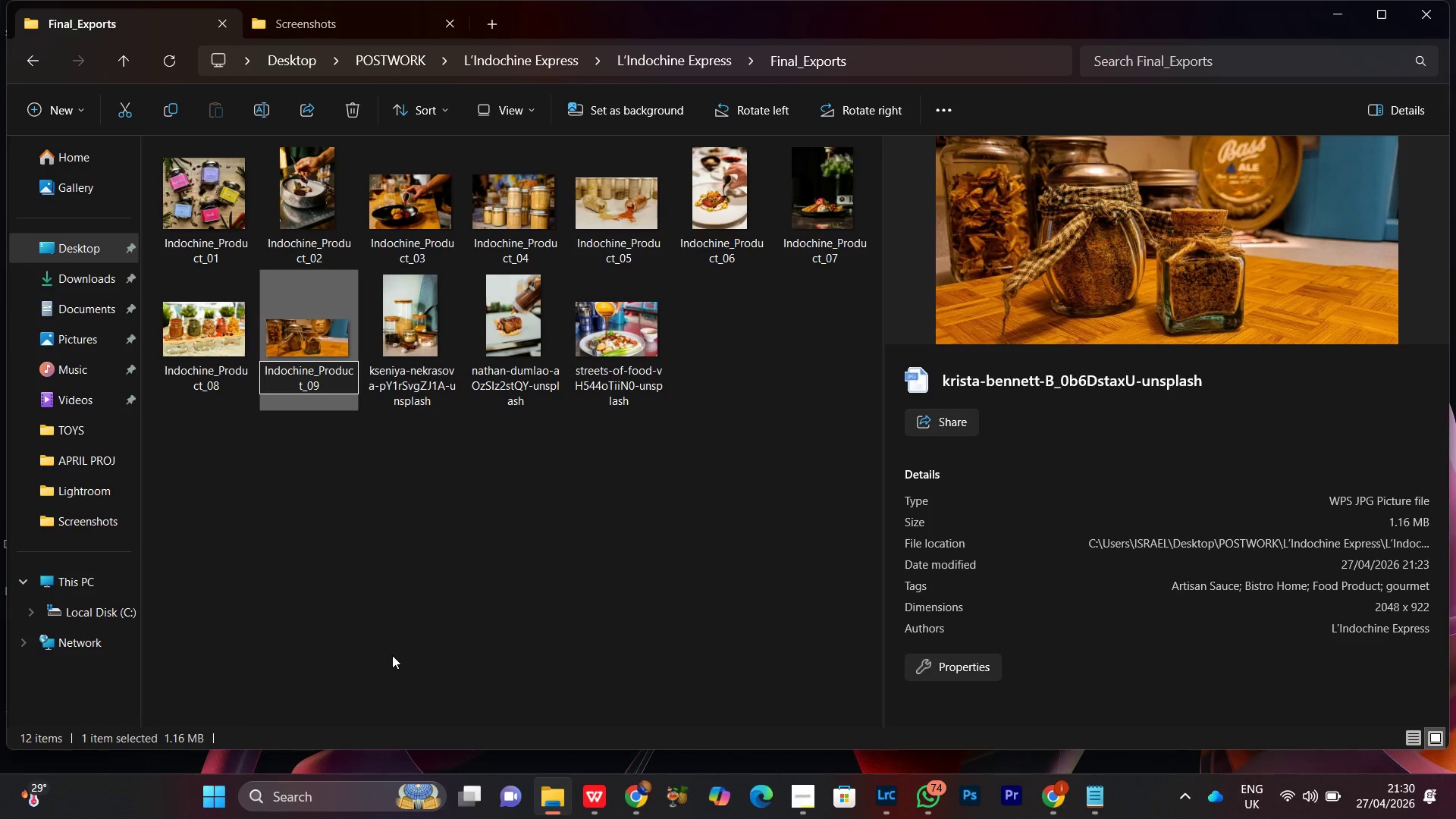 
key(Enter)
 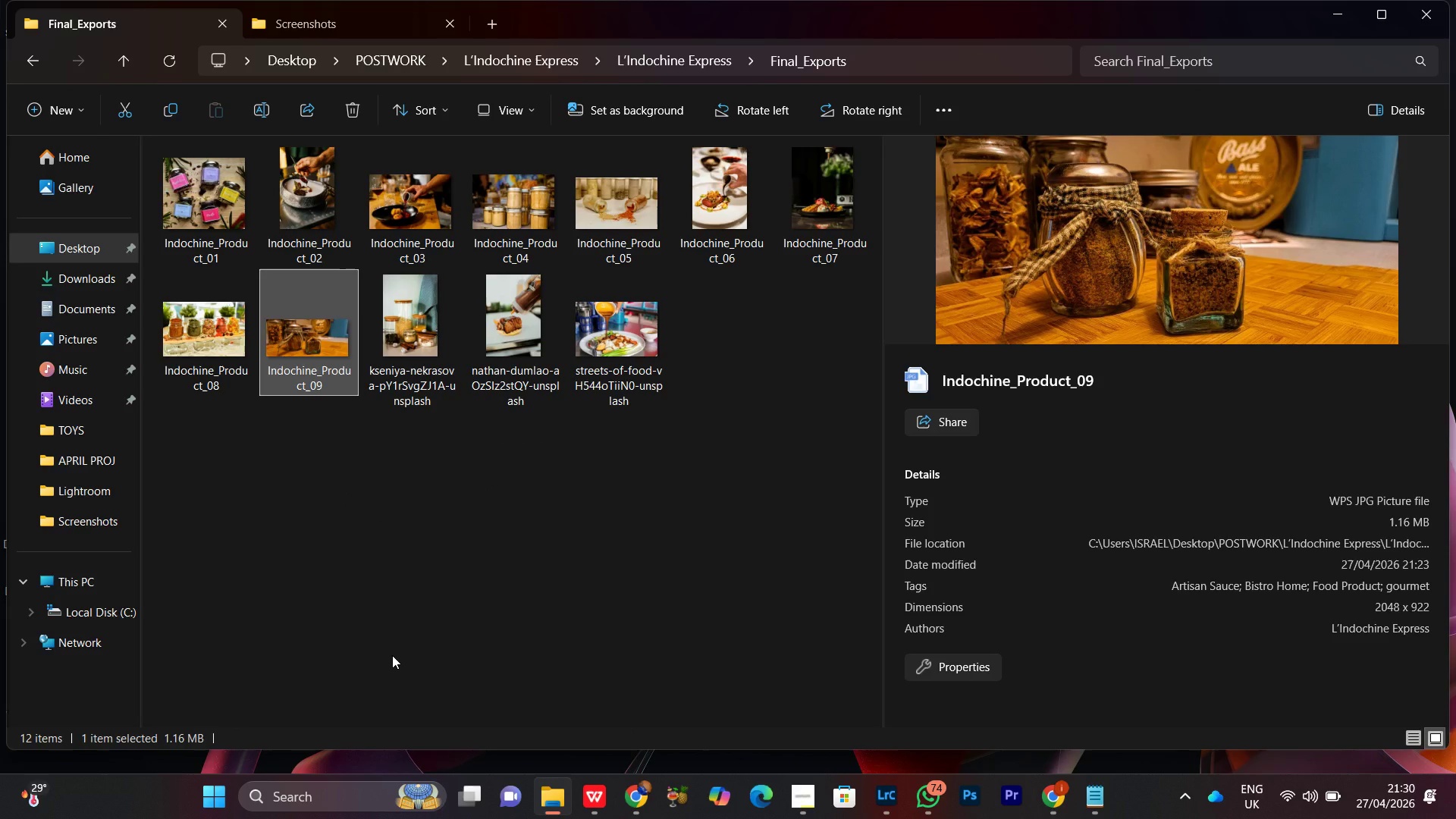 
wait(24.05)
 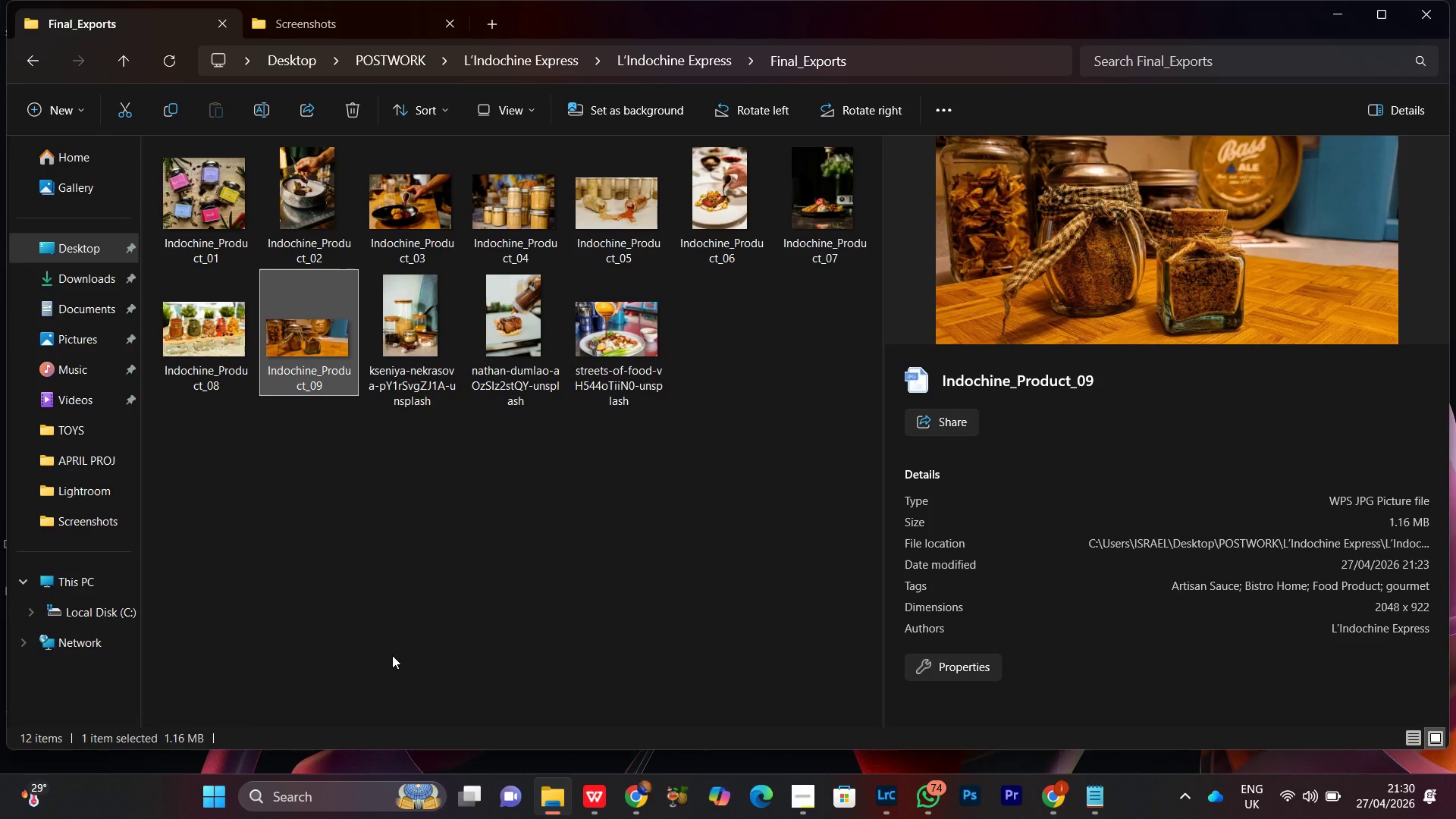 
left_click([457, 620])
 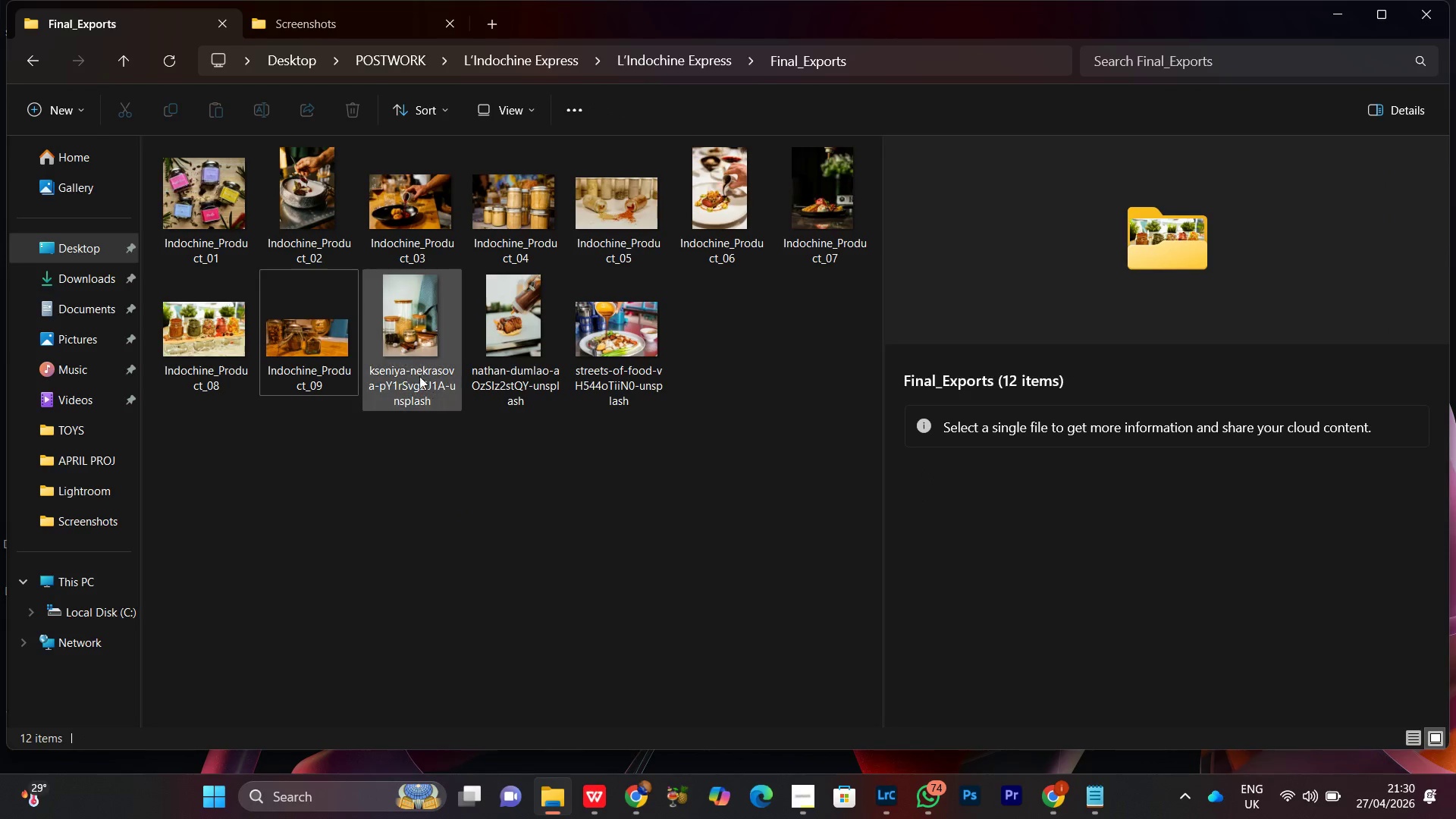 
left_click([409, 369])
 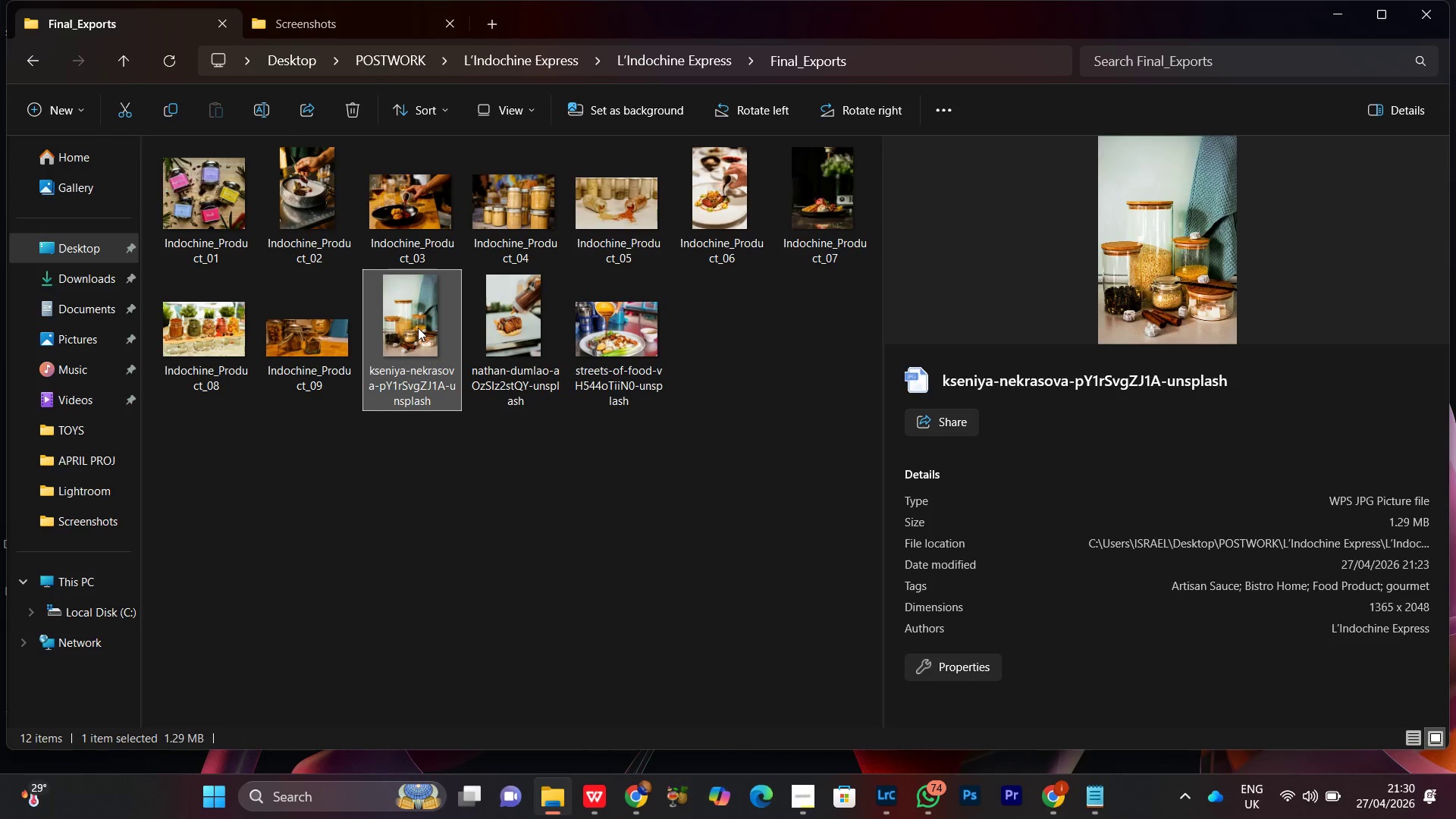 
right_click([418, 328])
 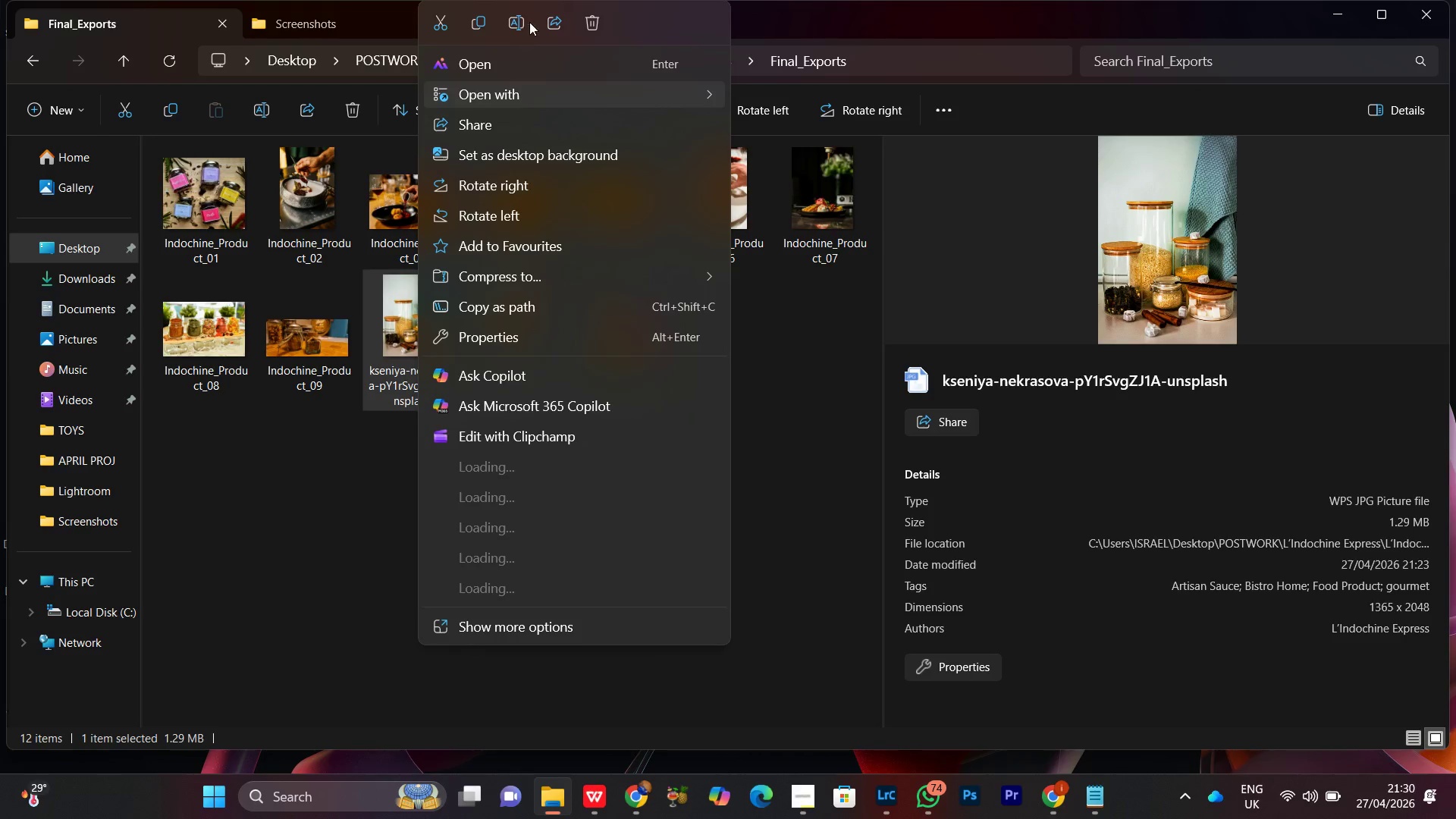 
left_click([517, 19])
 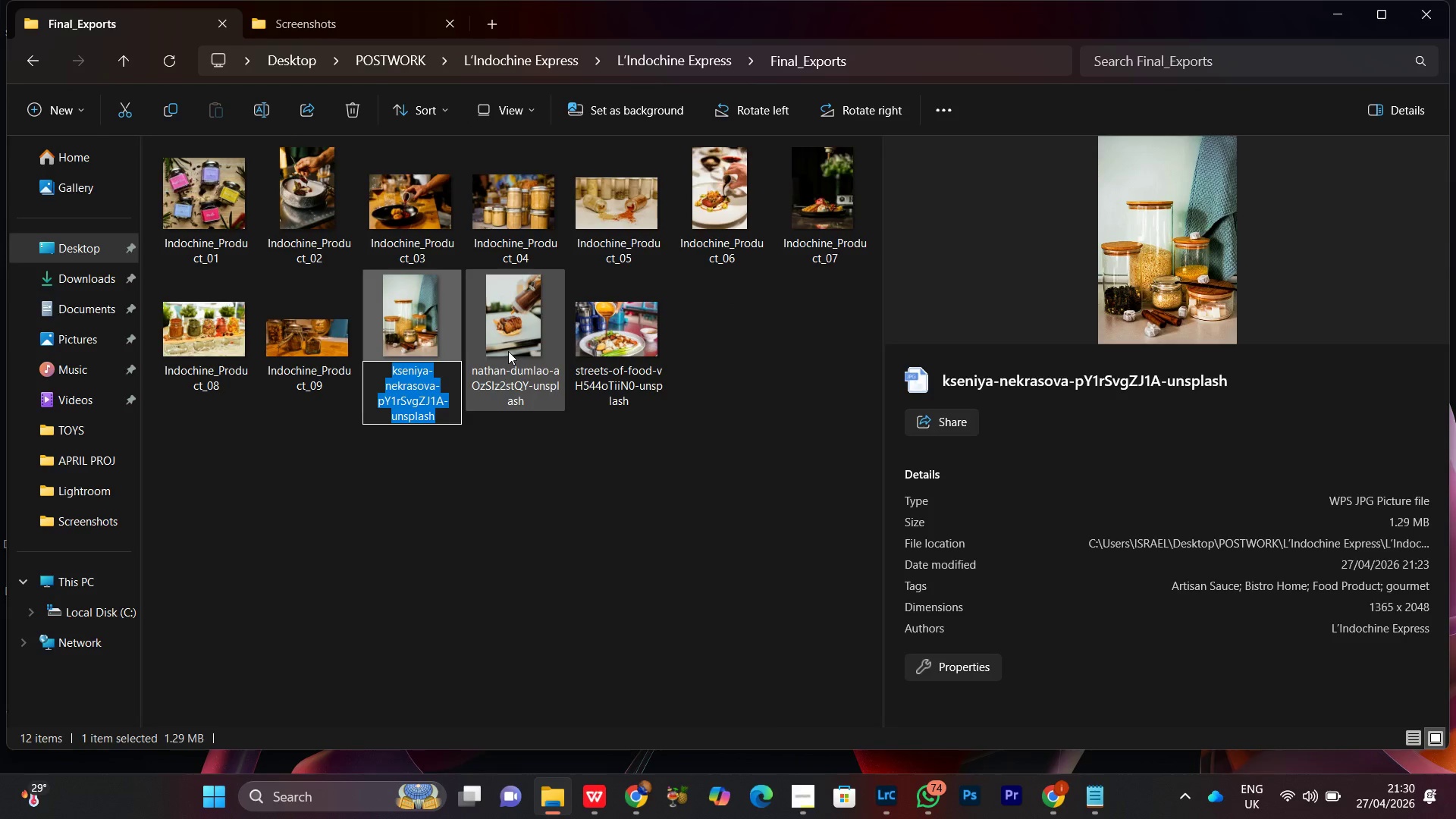 
key(Control+V)
 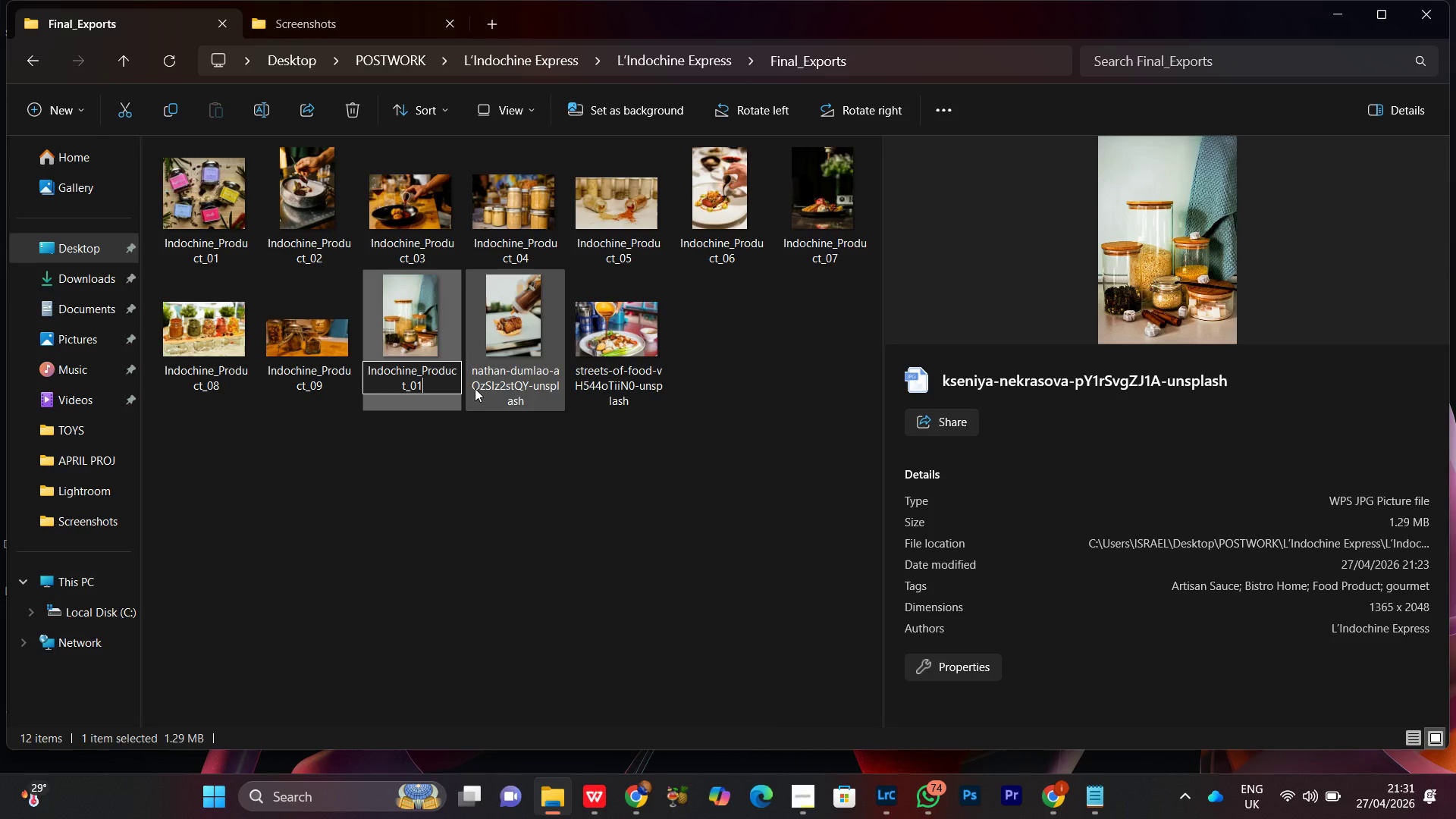 
key(Backspace)
key(Backspace)
type(10)
 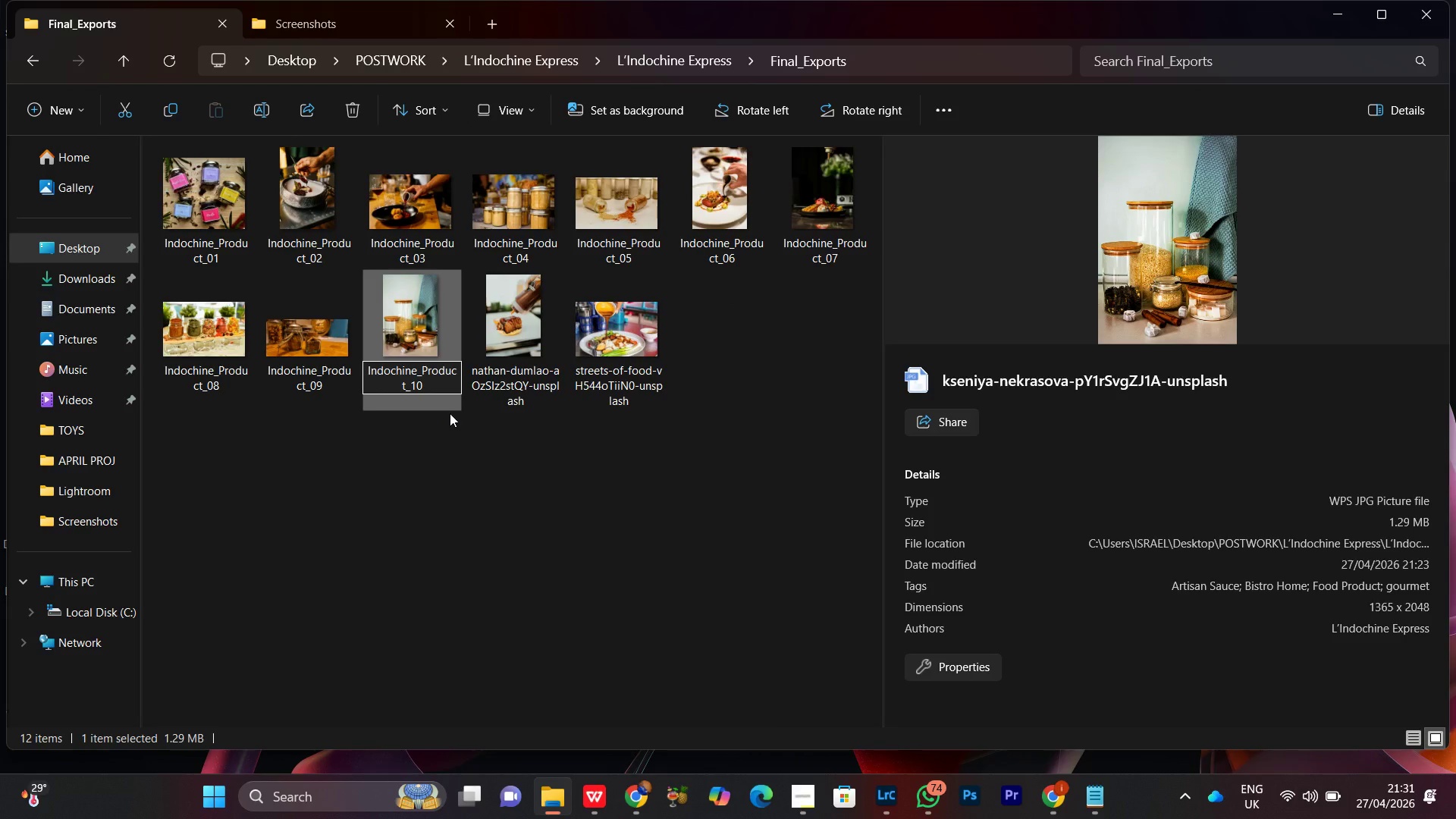 
key(Control+A)
 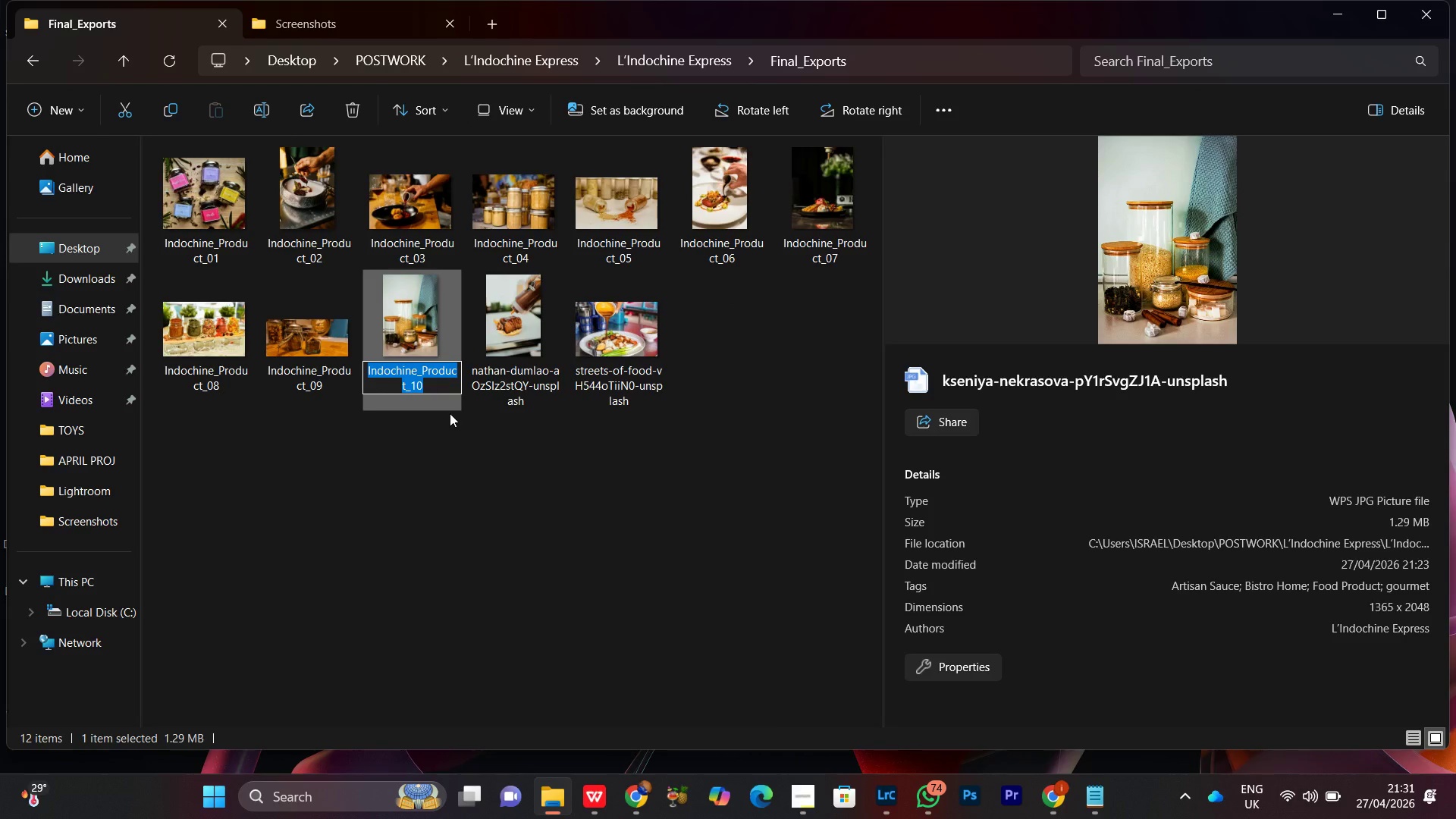 
key(Control+C)
 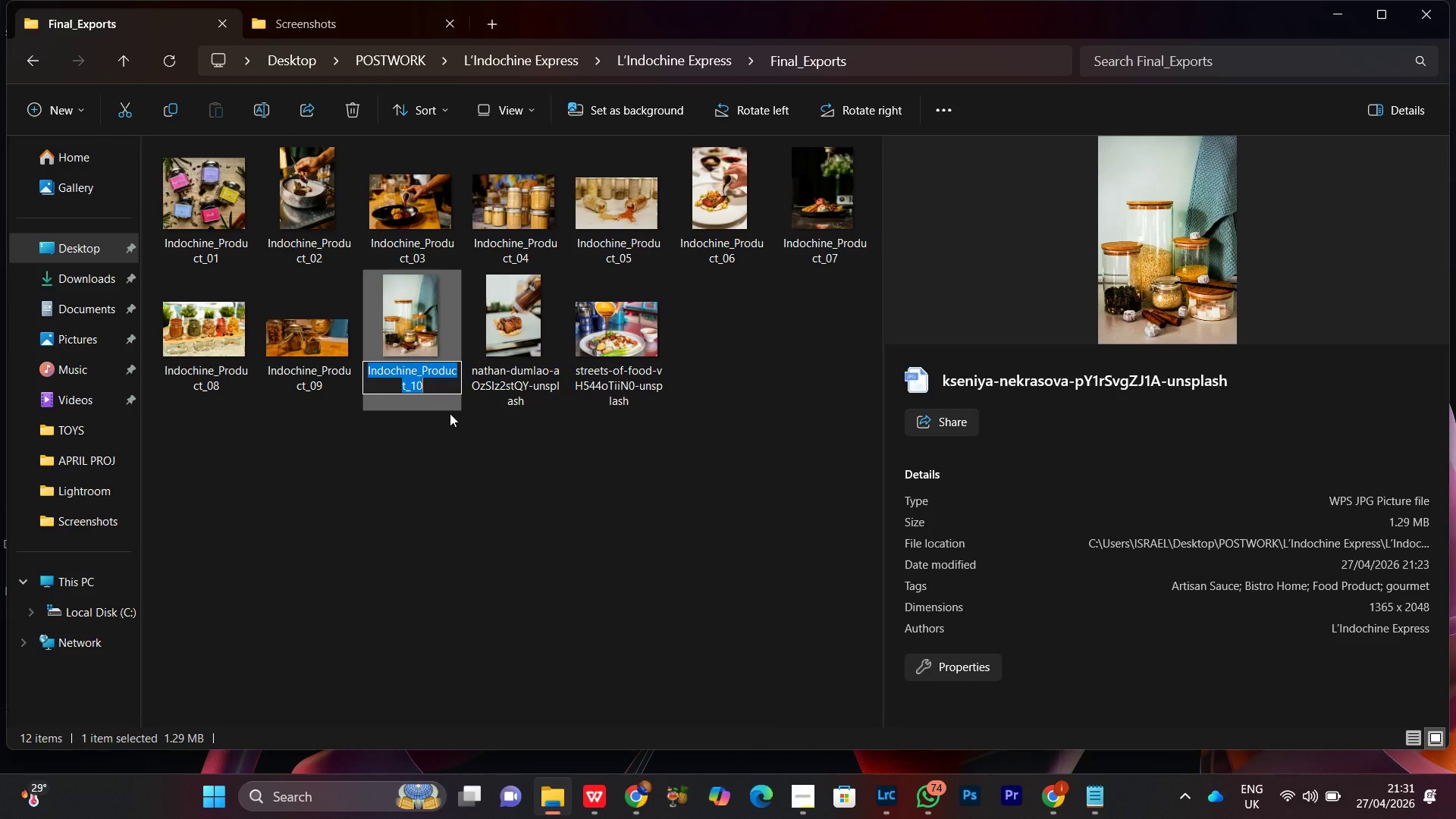 
key(Control+C)
 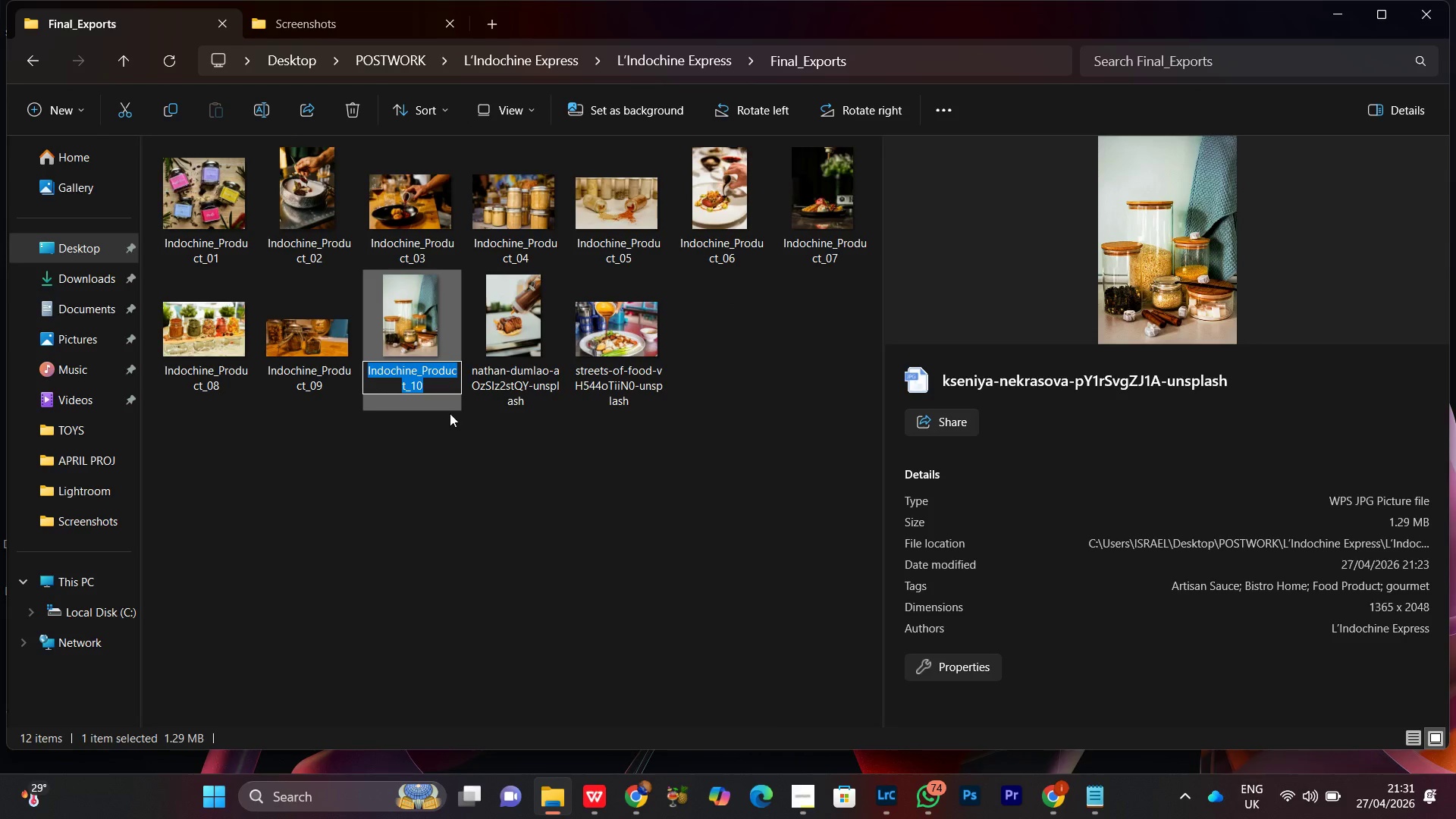 
key(ArrowRight)
 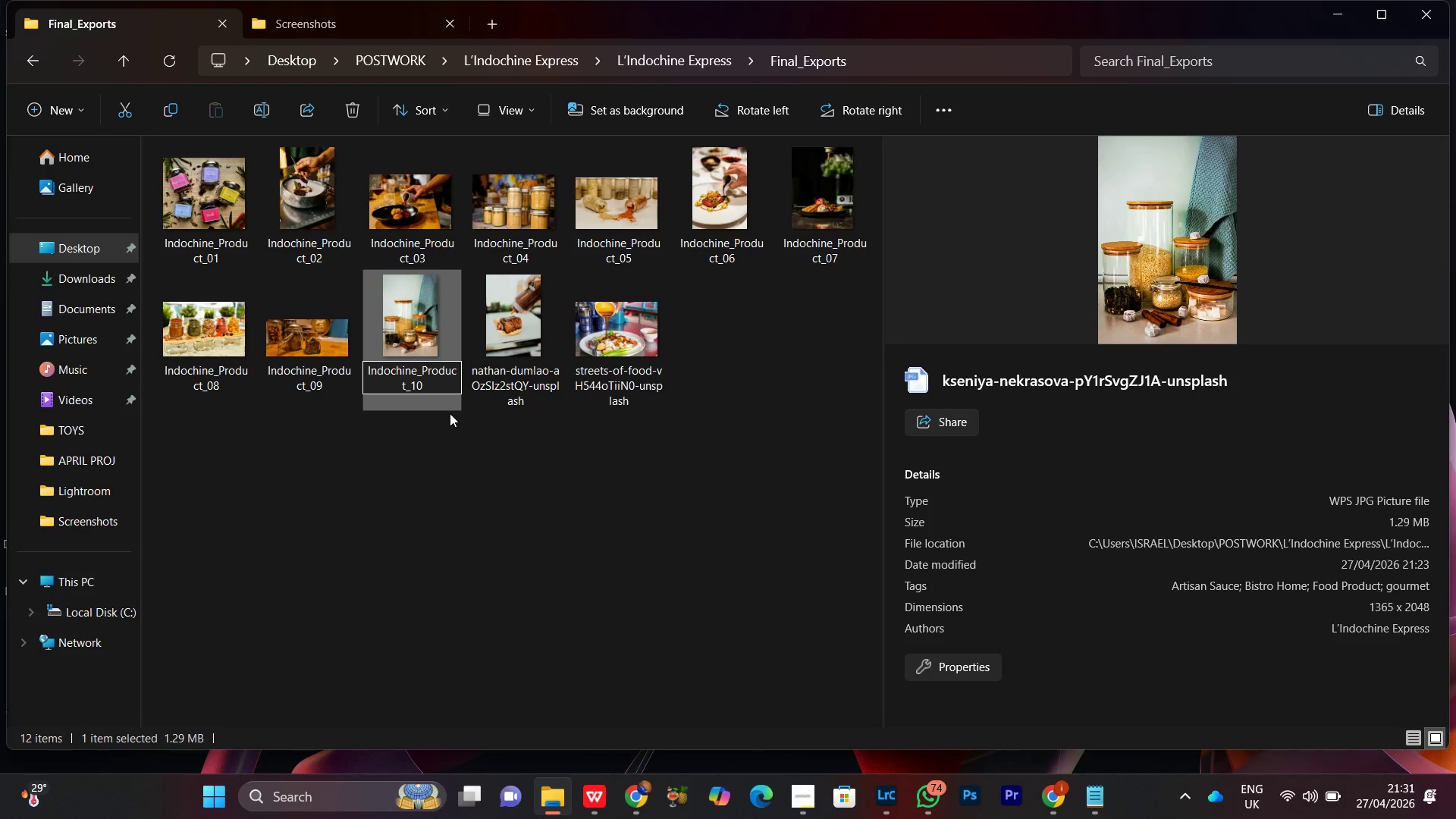 
key(Enter)
 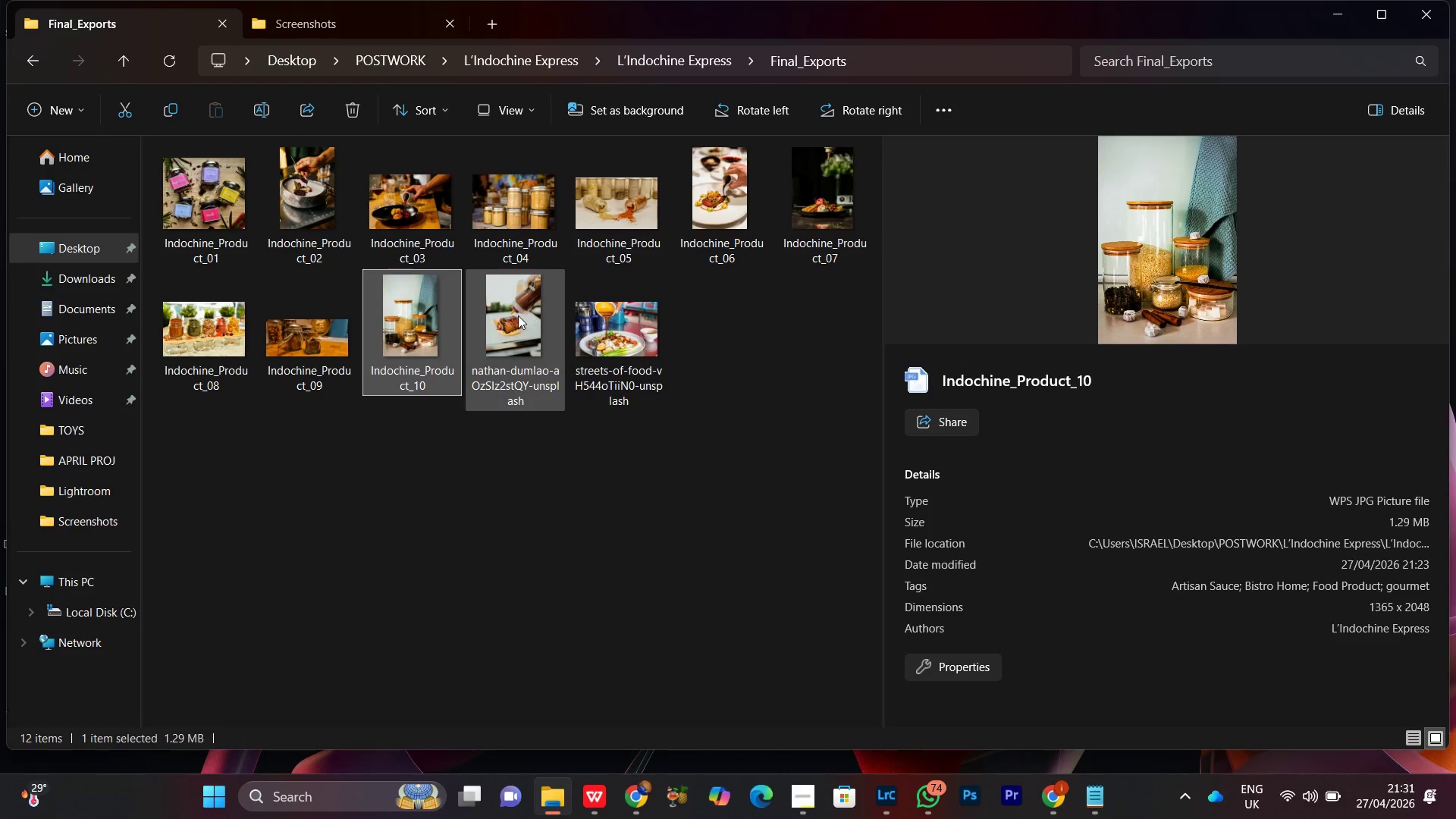 
left_click([516, 317])
 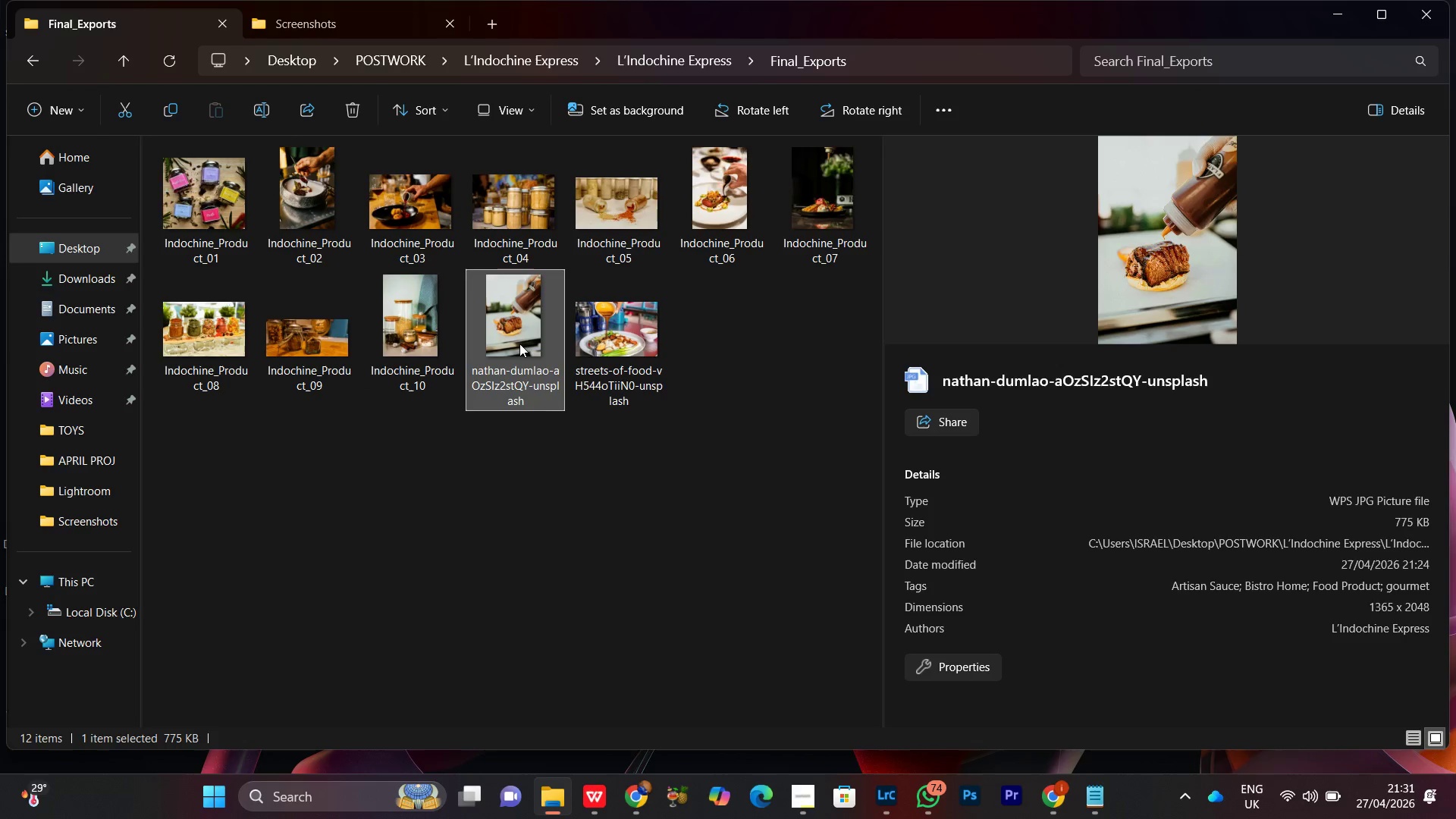 
right_click([519, 343])
 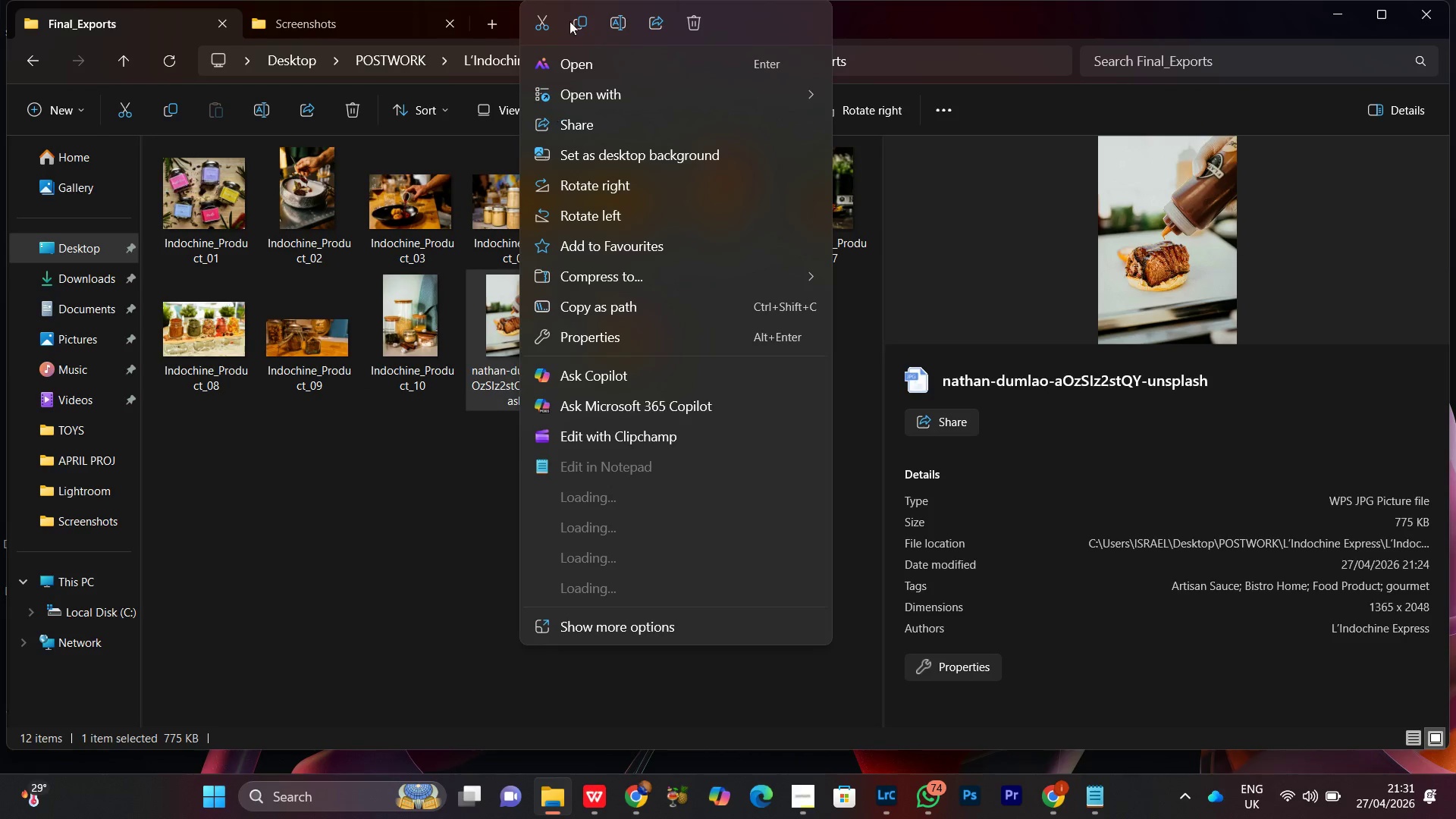 
left_click([618, 29])
 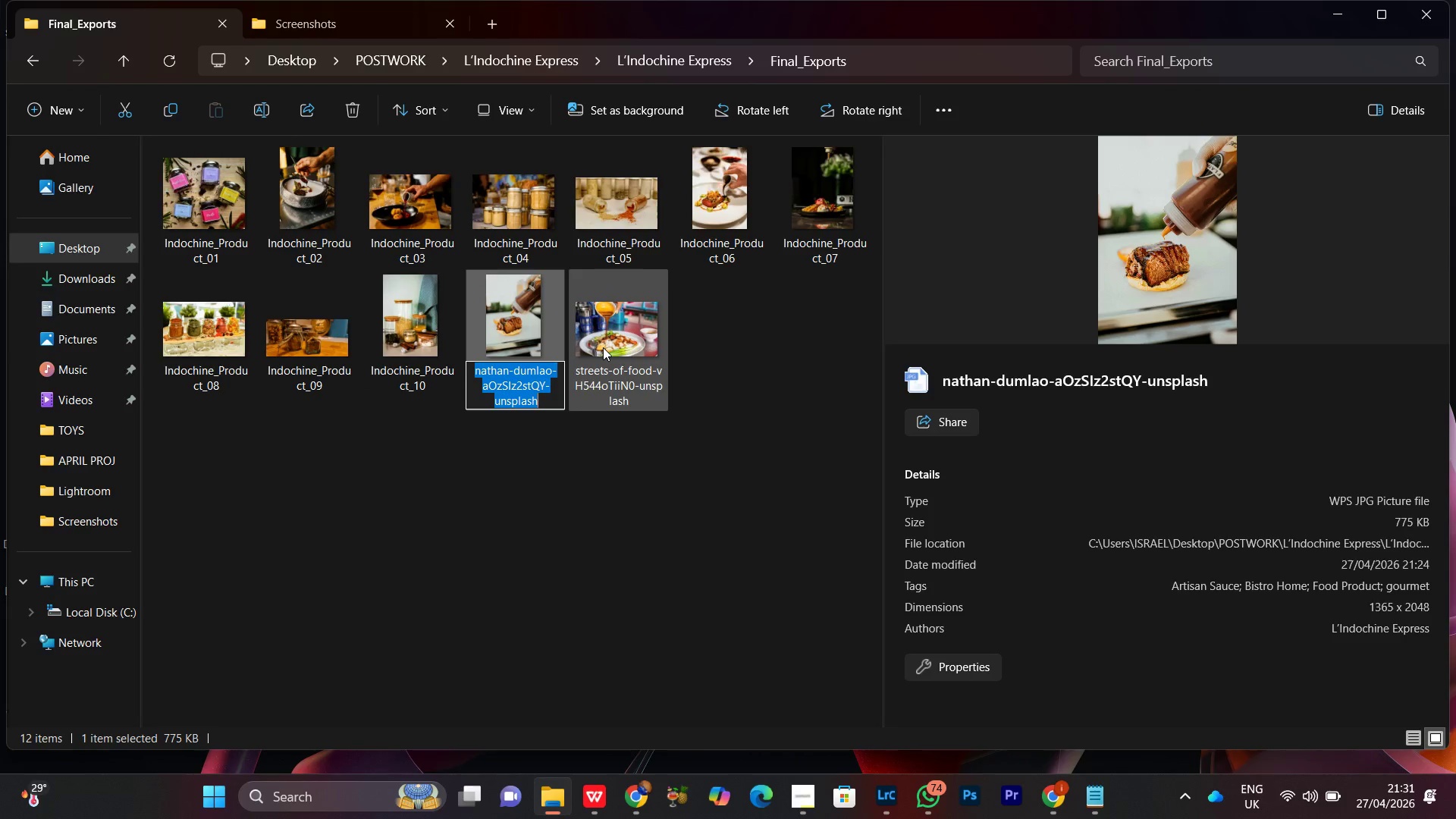 
key(Control+V)
 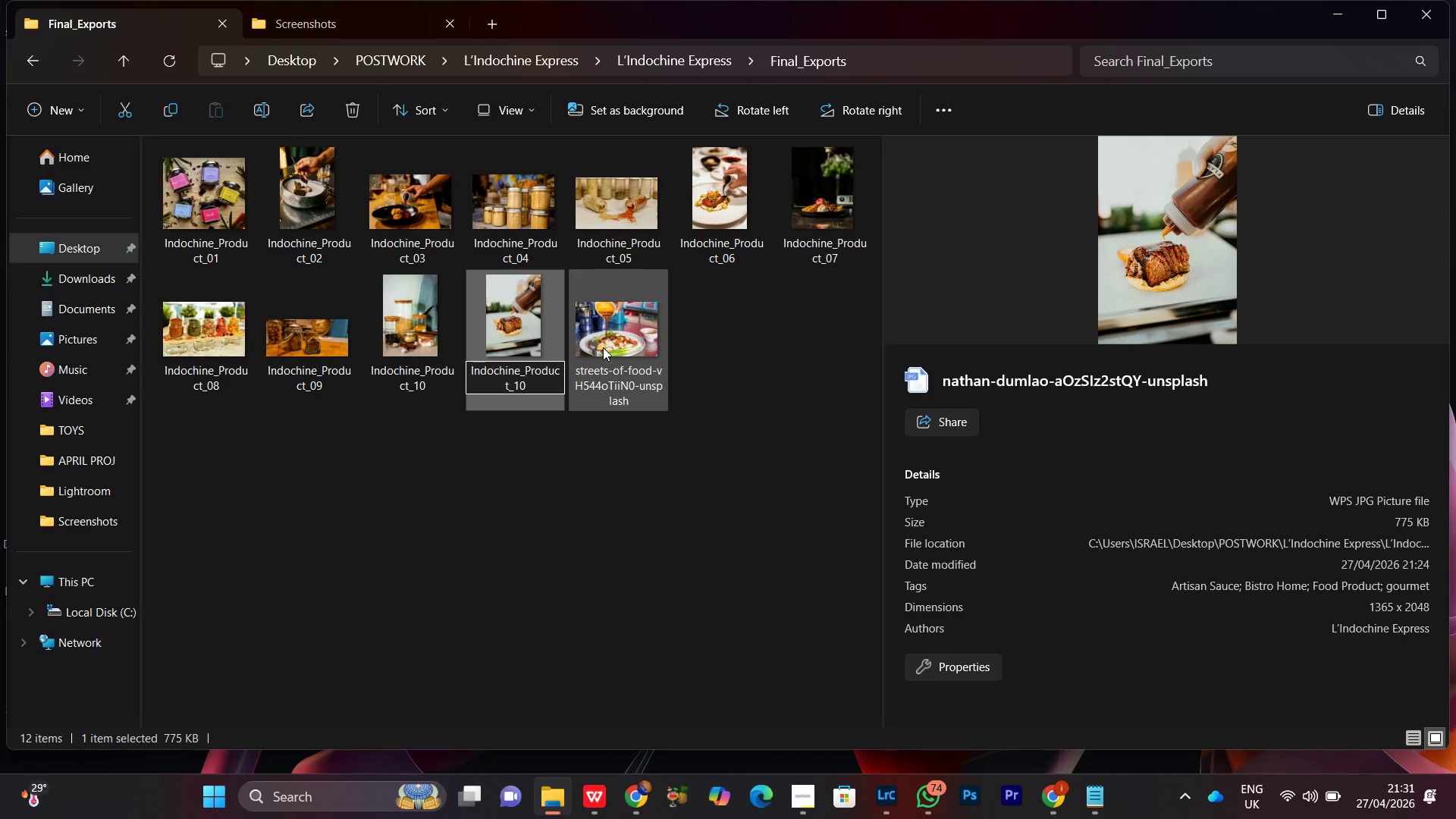 
key(Backspace)
 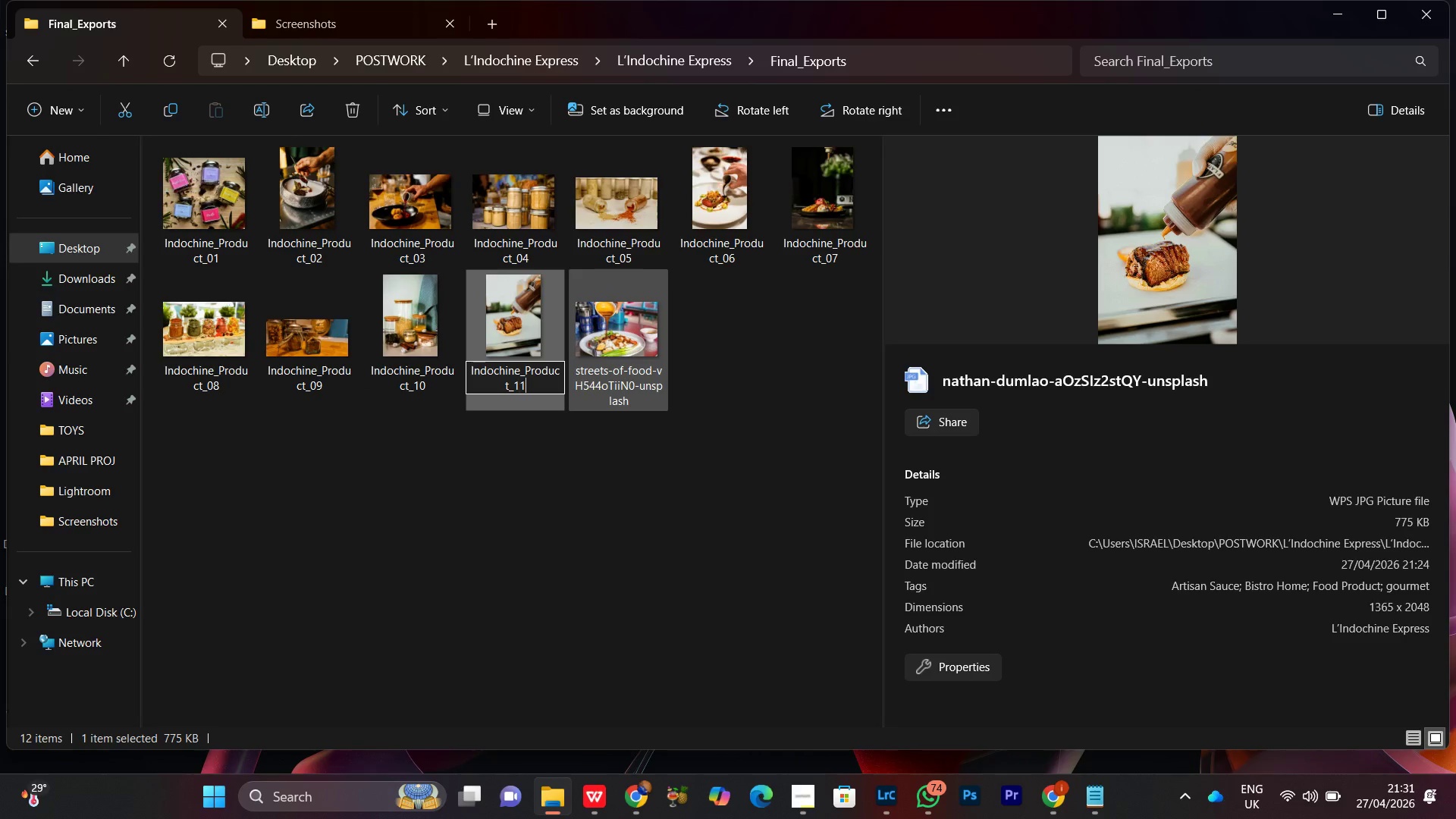 
key(1)
 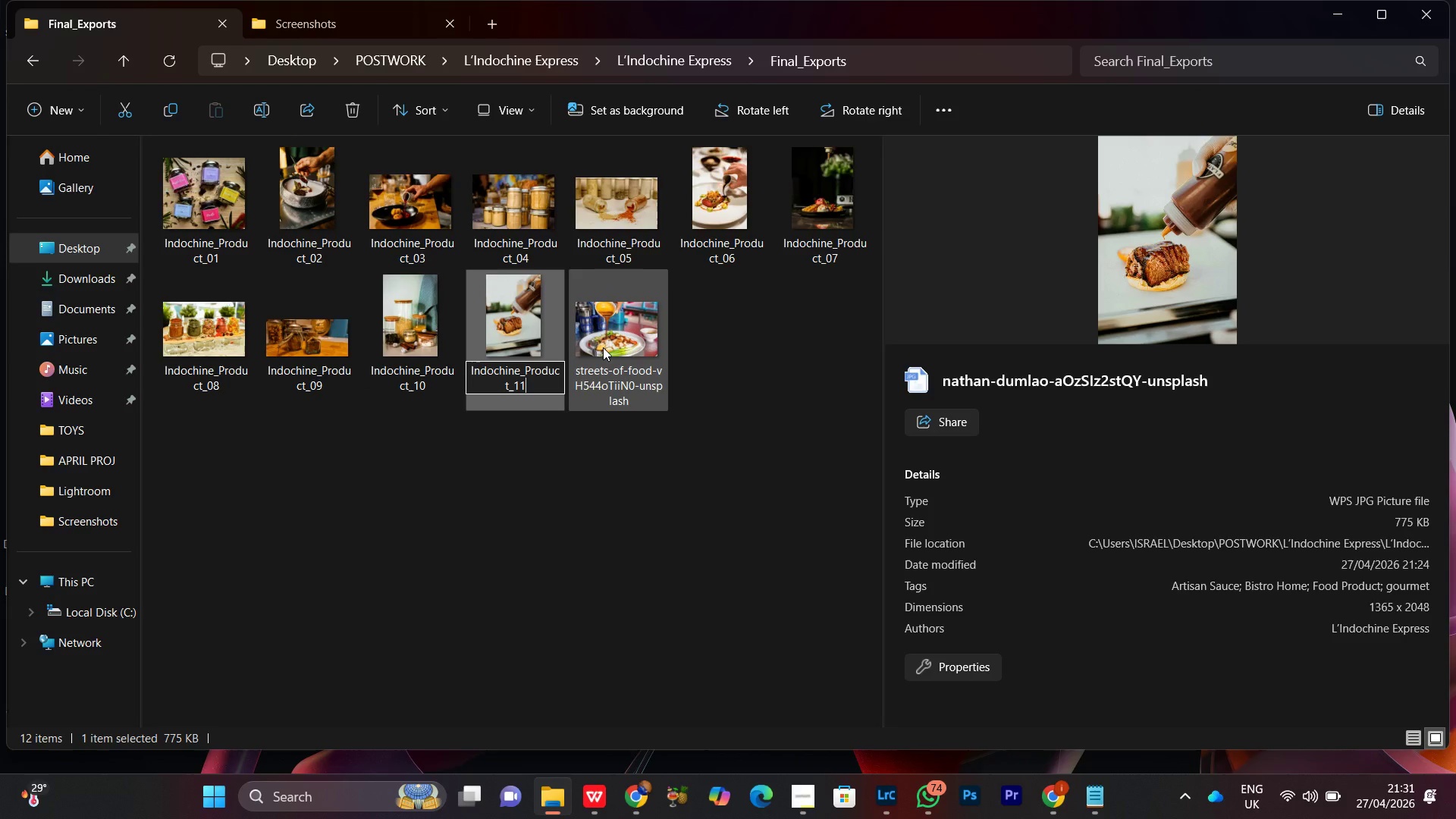 
key(Enter)
 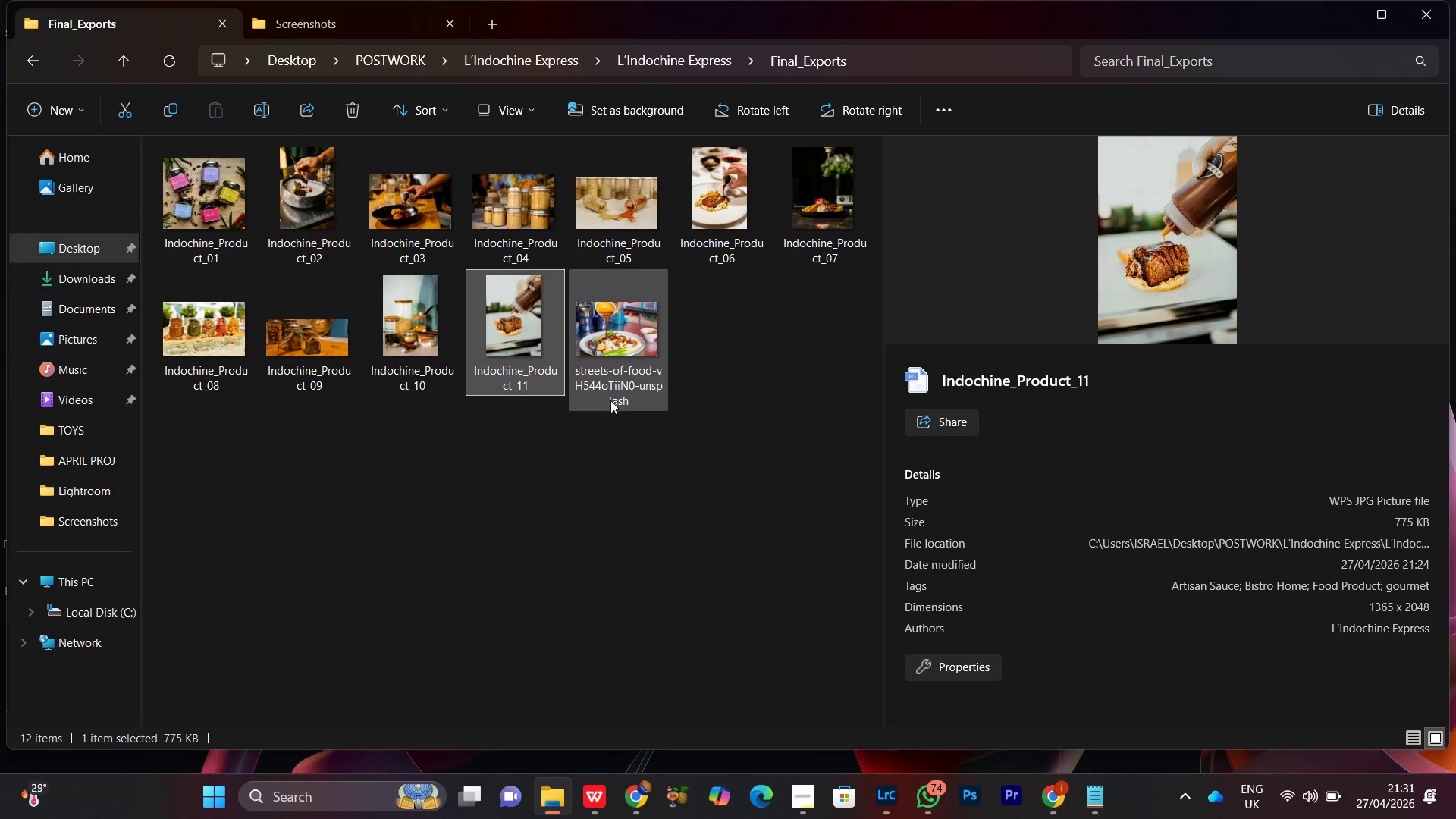 
left_click([624, 349])
 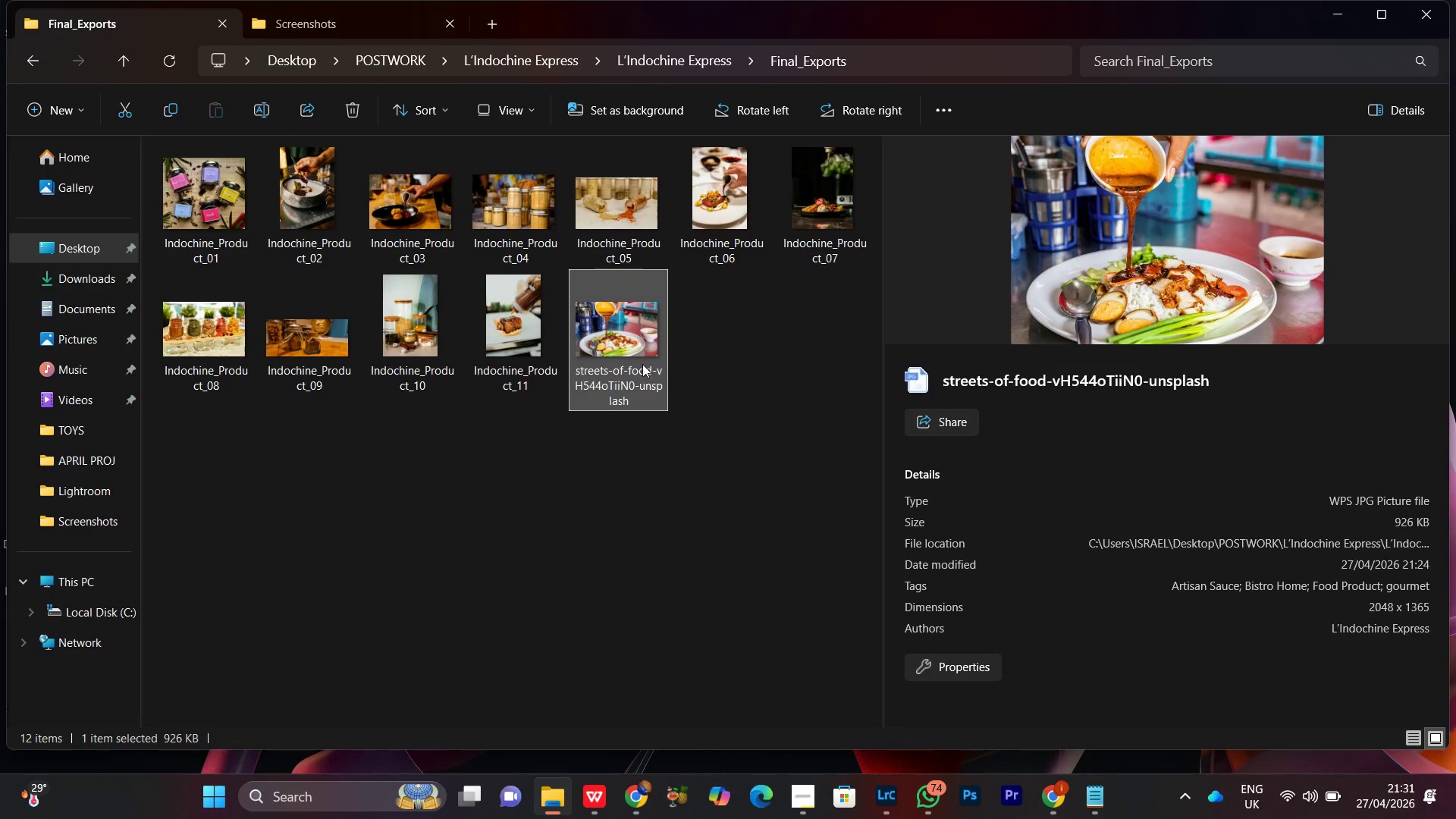 
right_click([626, 338])
 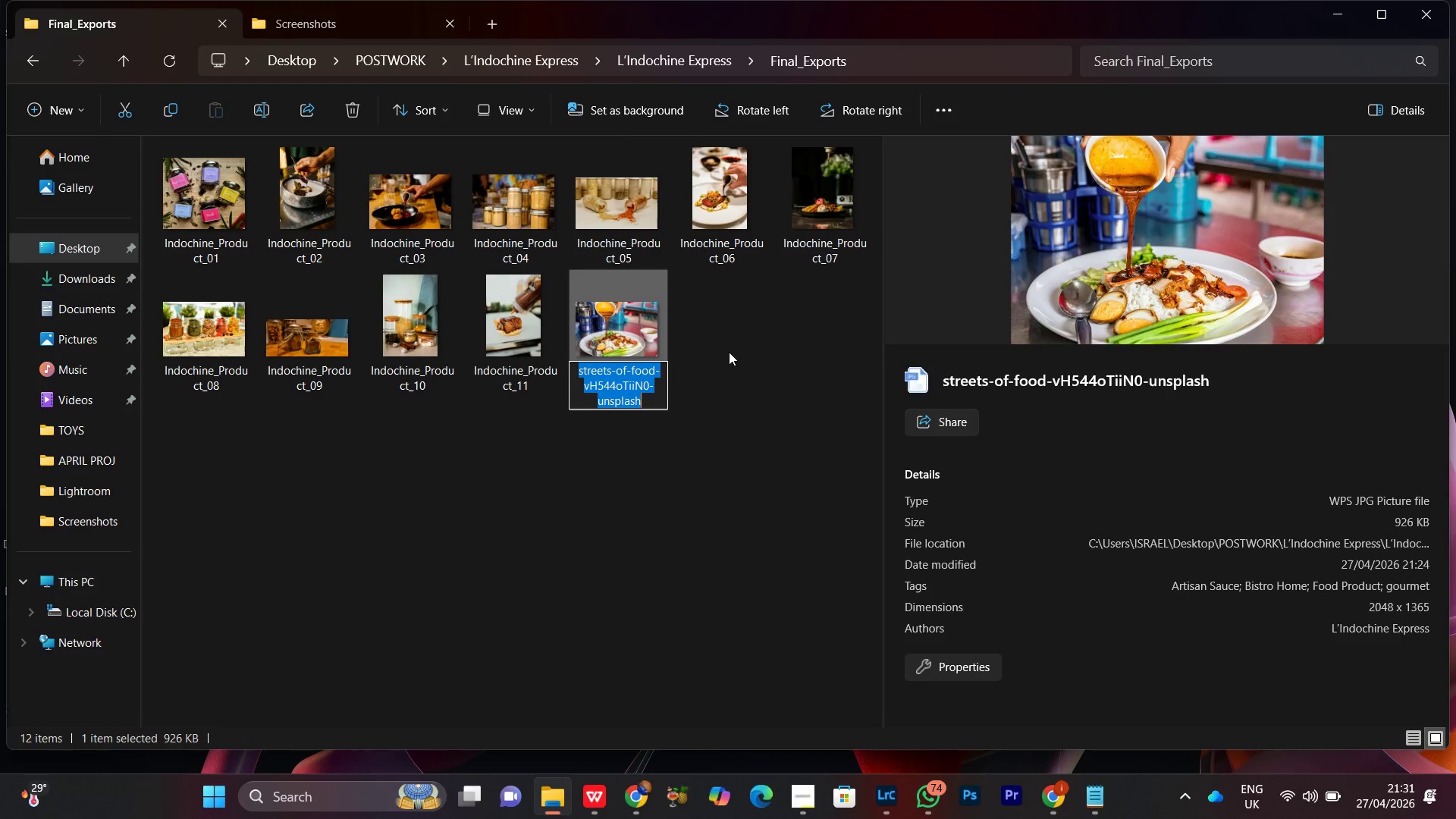 
key(Control+V)
 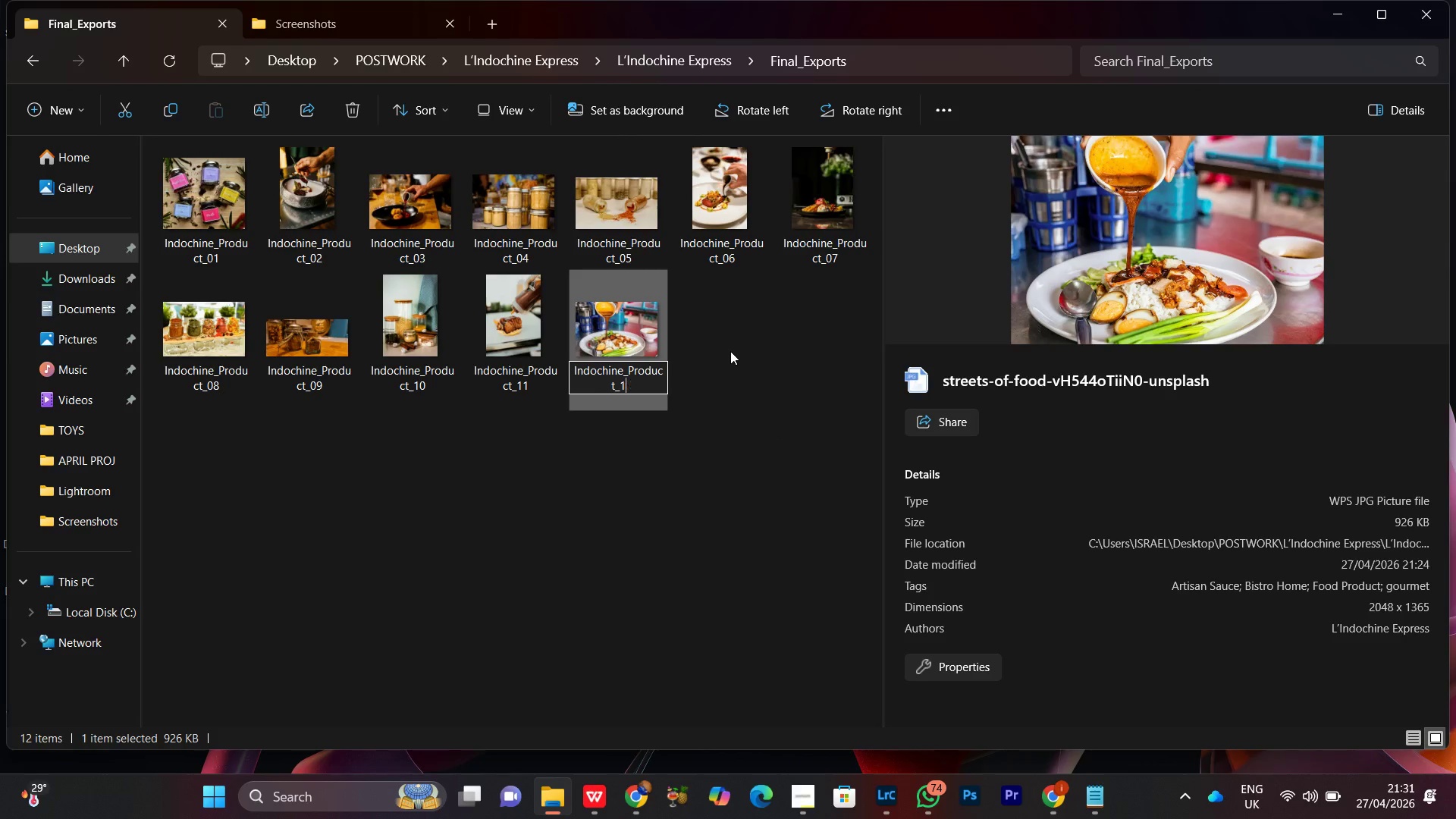 
key(Backspace)
 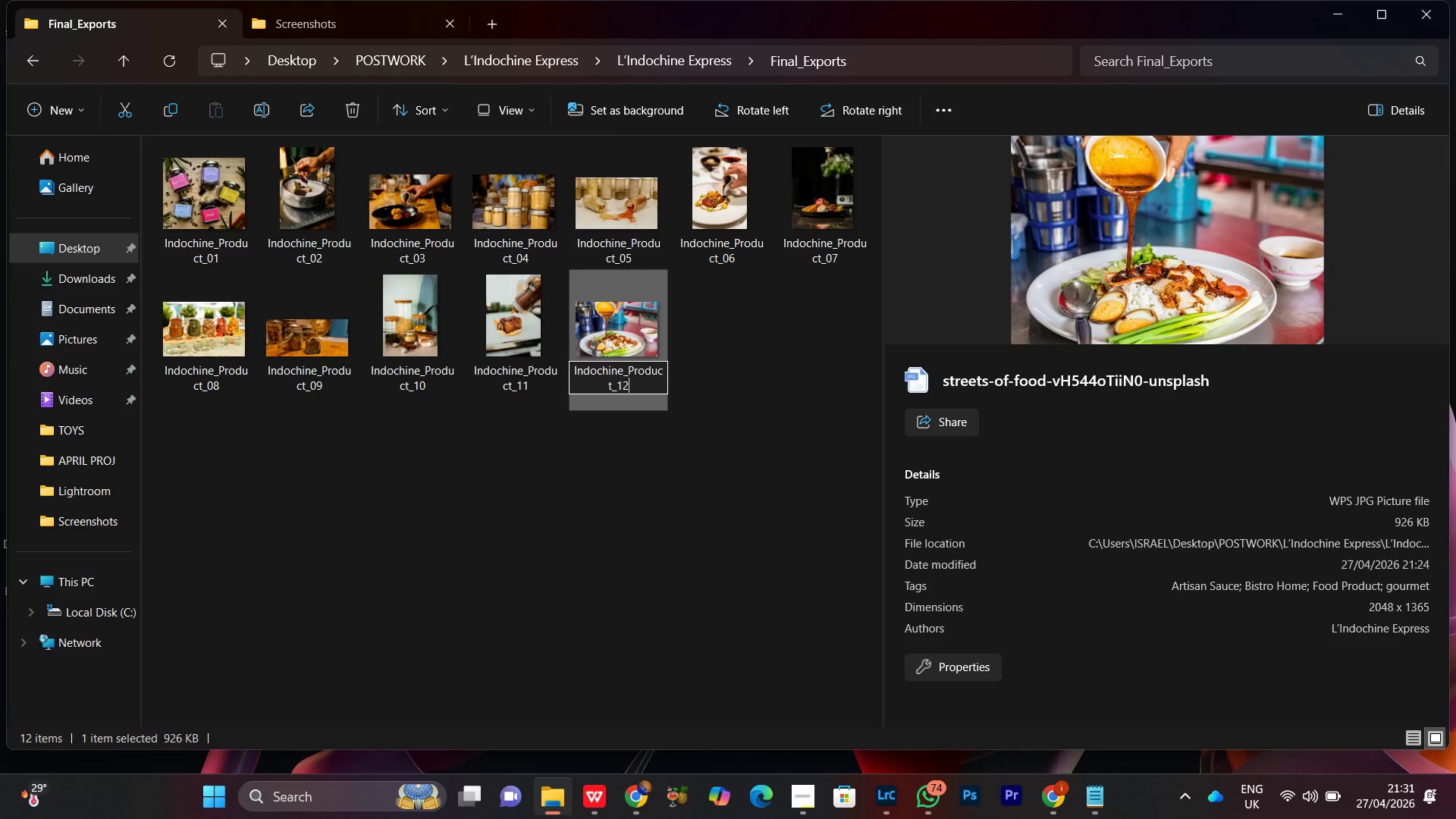 
key(2)
 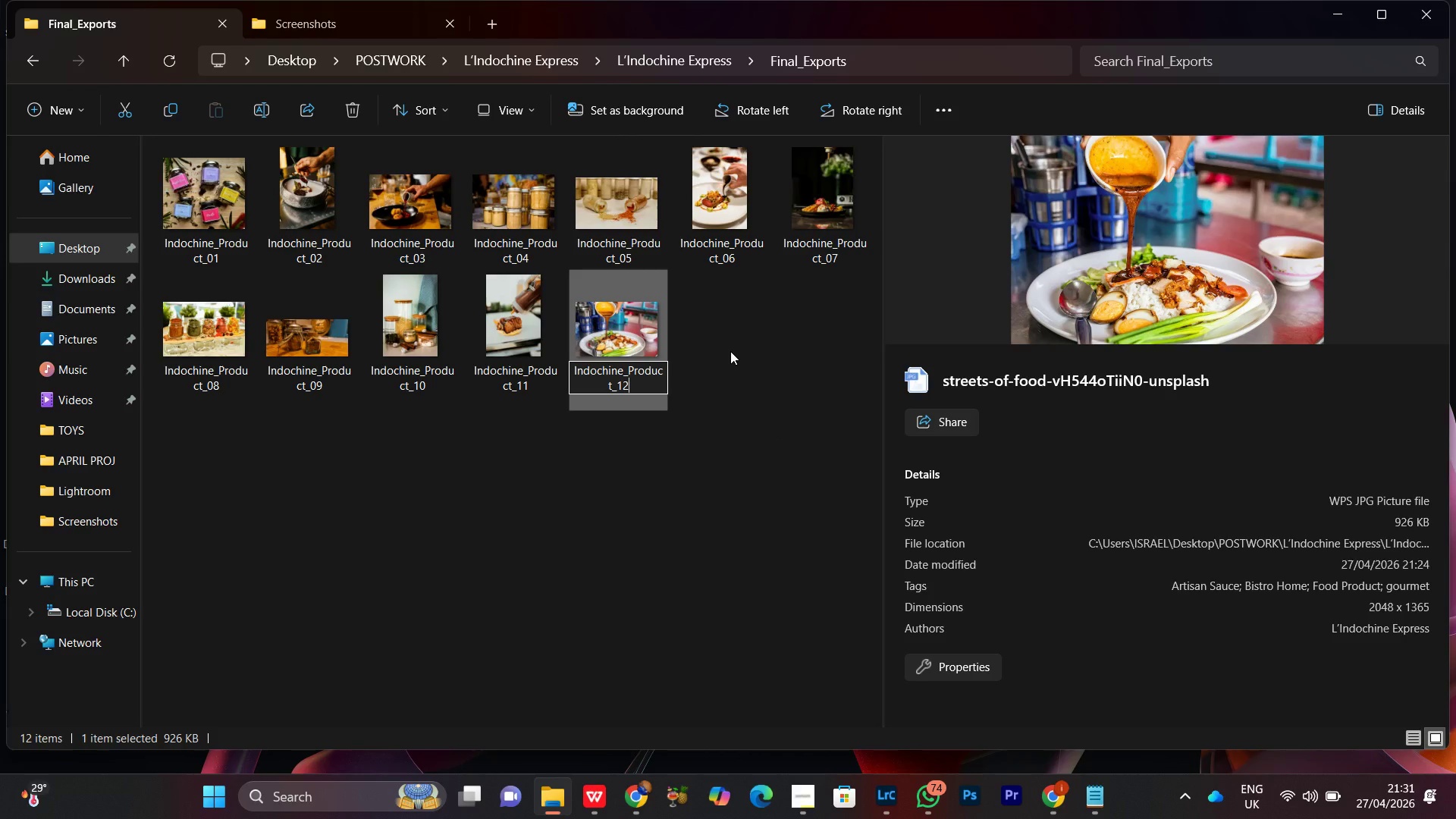 
key(Enter)
 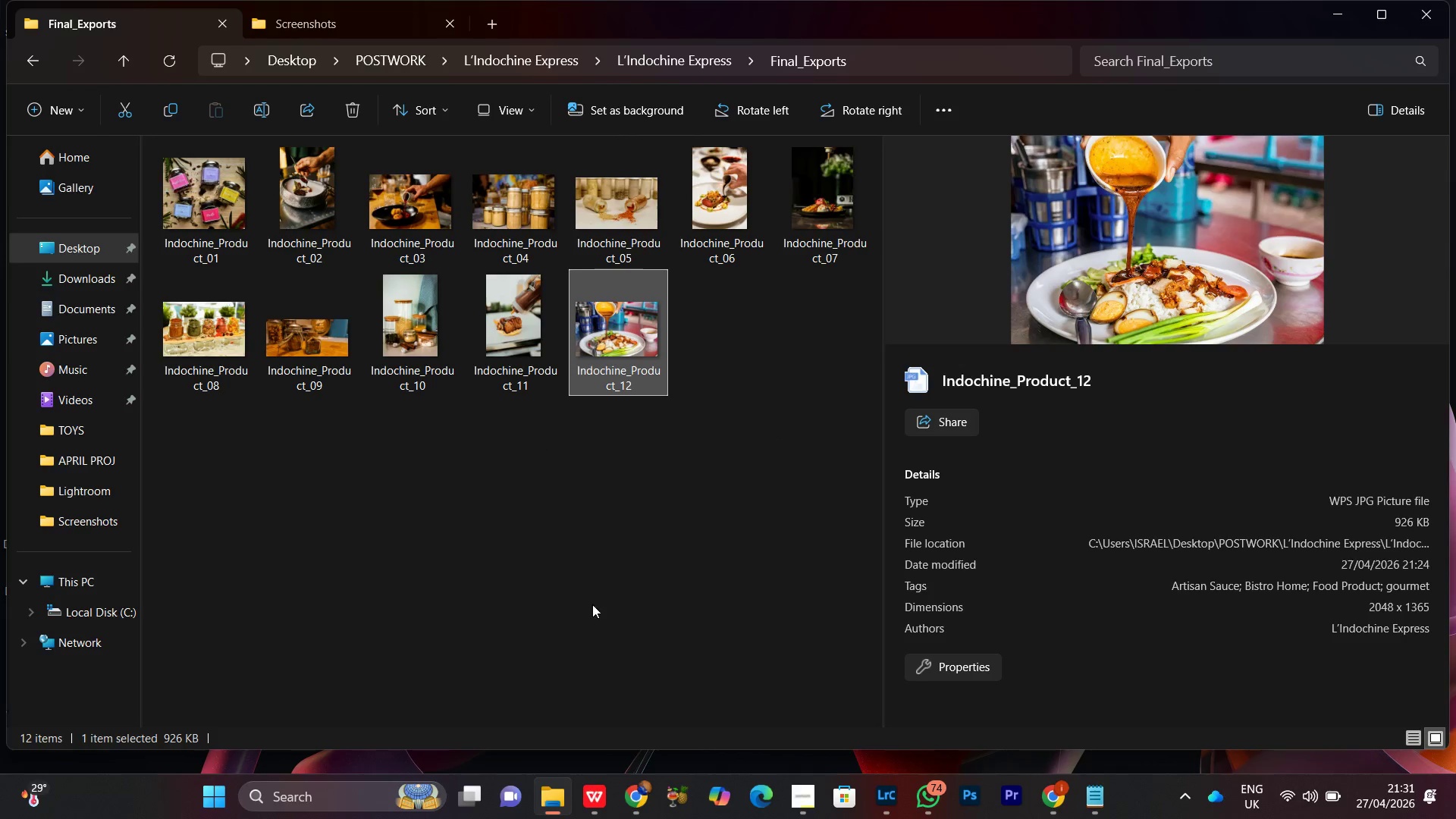 
left_click([602, 621])
 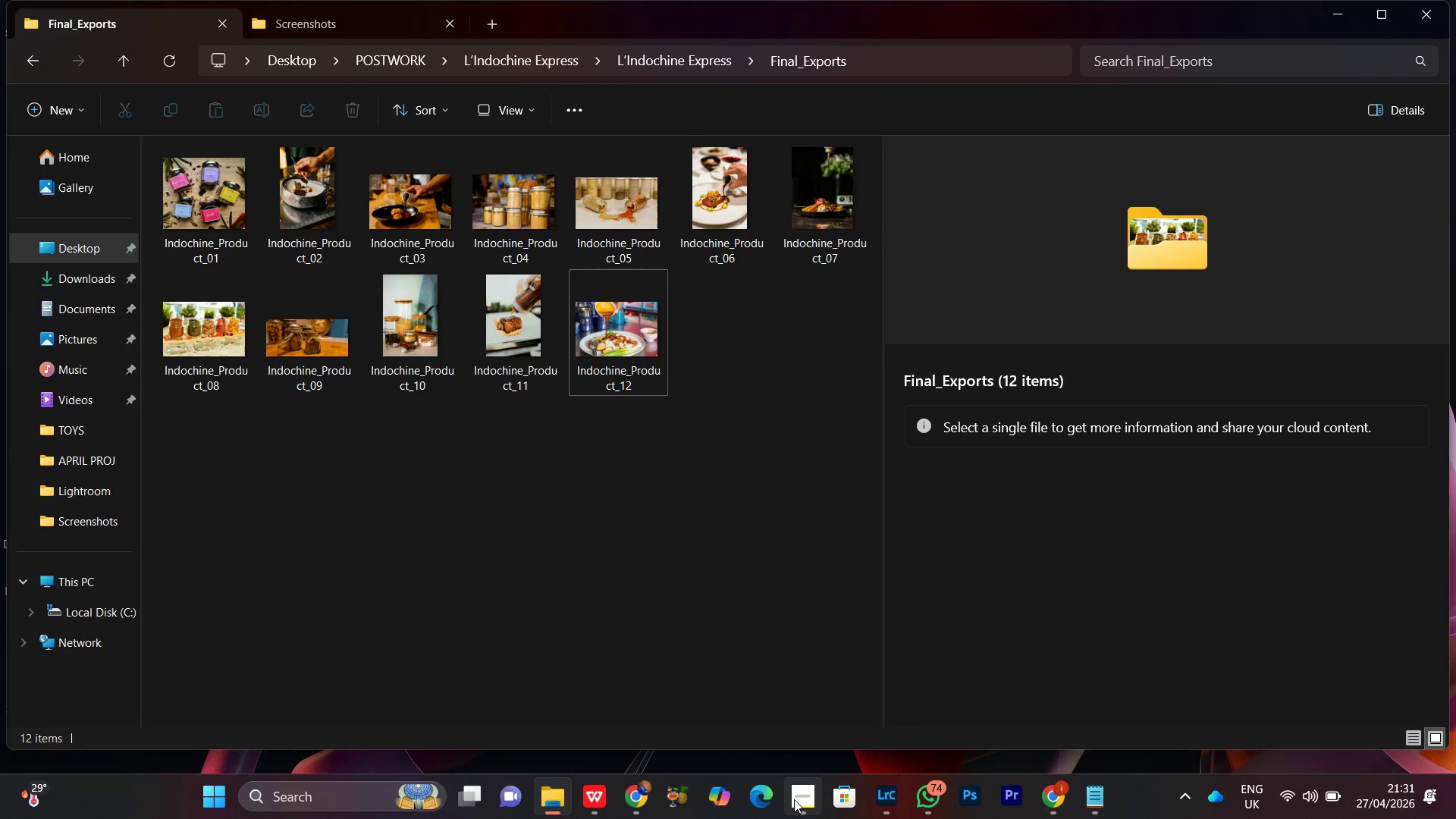 
left_click([799, 808])